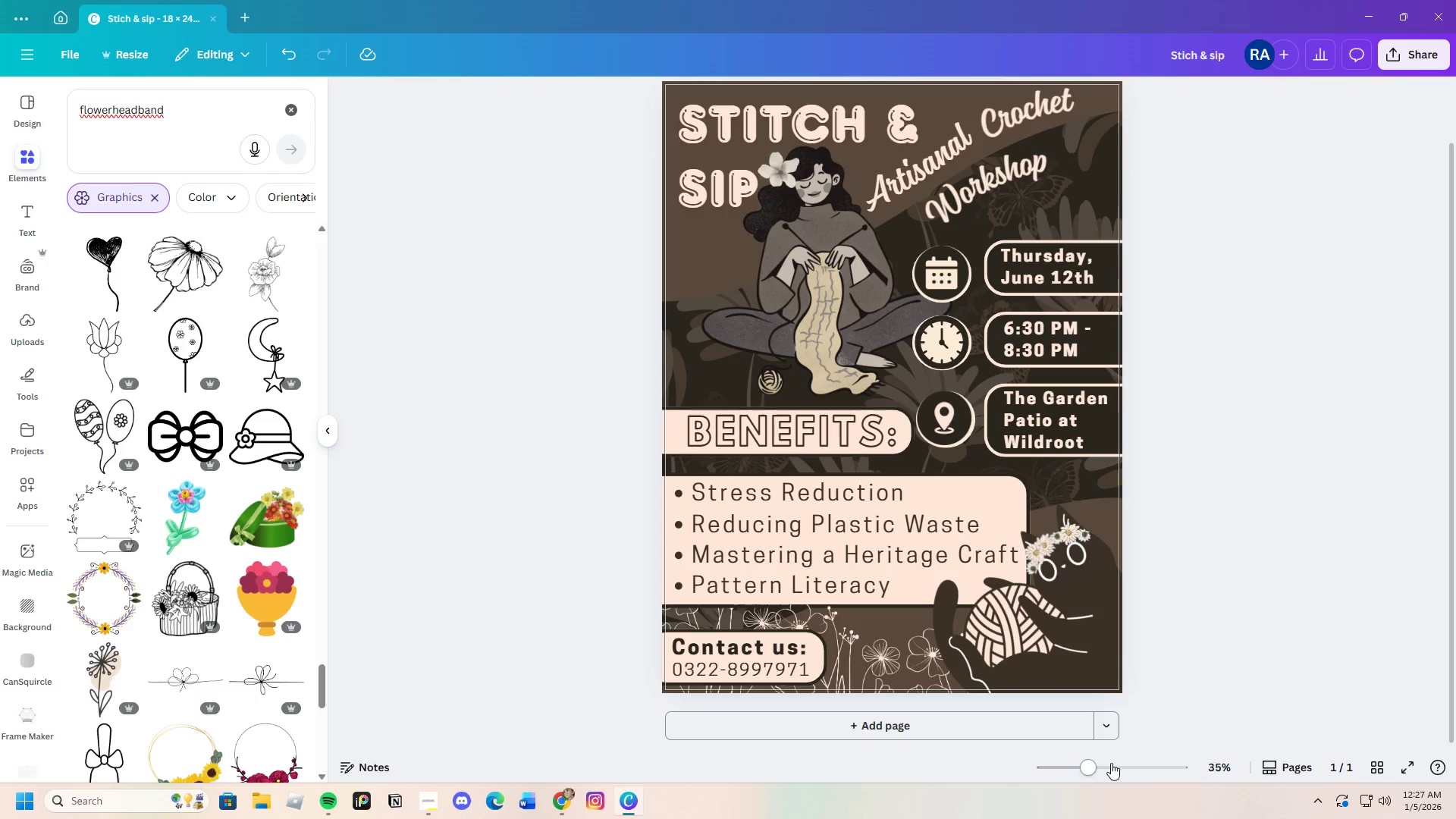 
left_click_drag(start_coordinate=[1089, 766], to_coordinate=[1081, 778])
 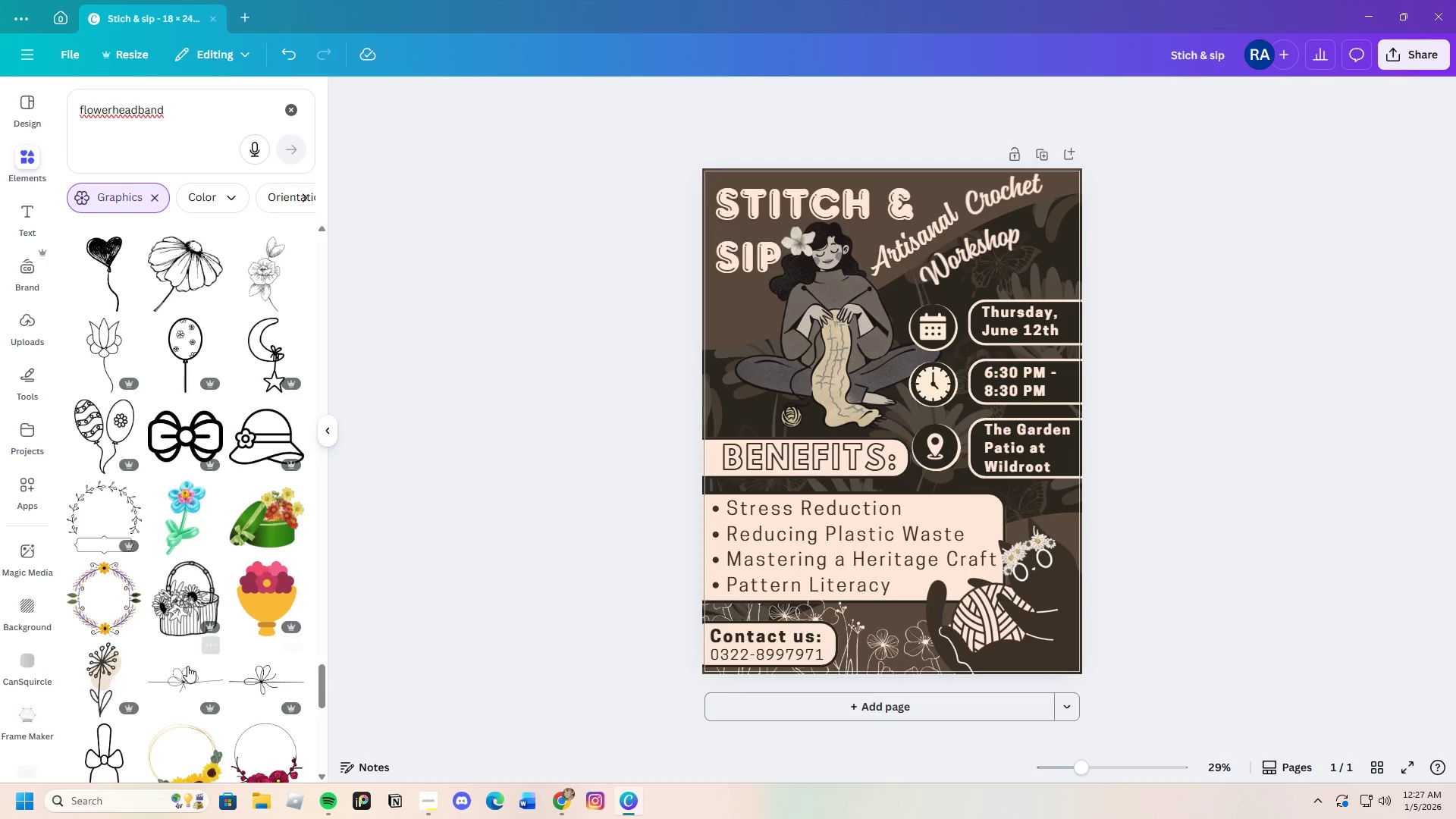 
scroll: coordinate [184, 654], scroll_direction: down, amount: 17.0
 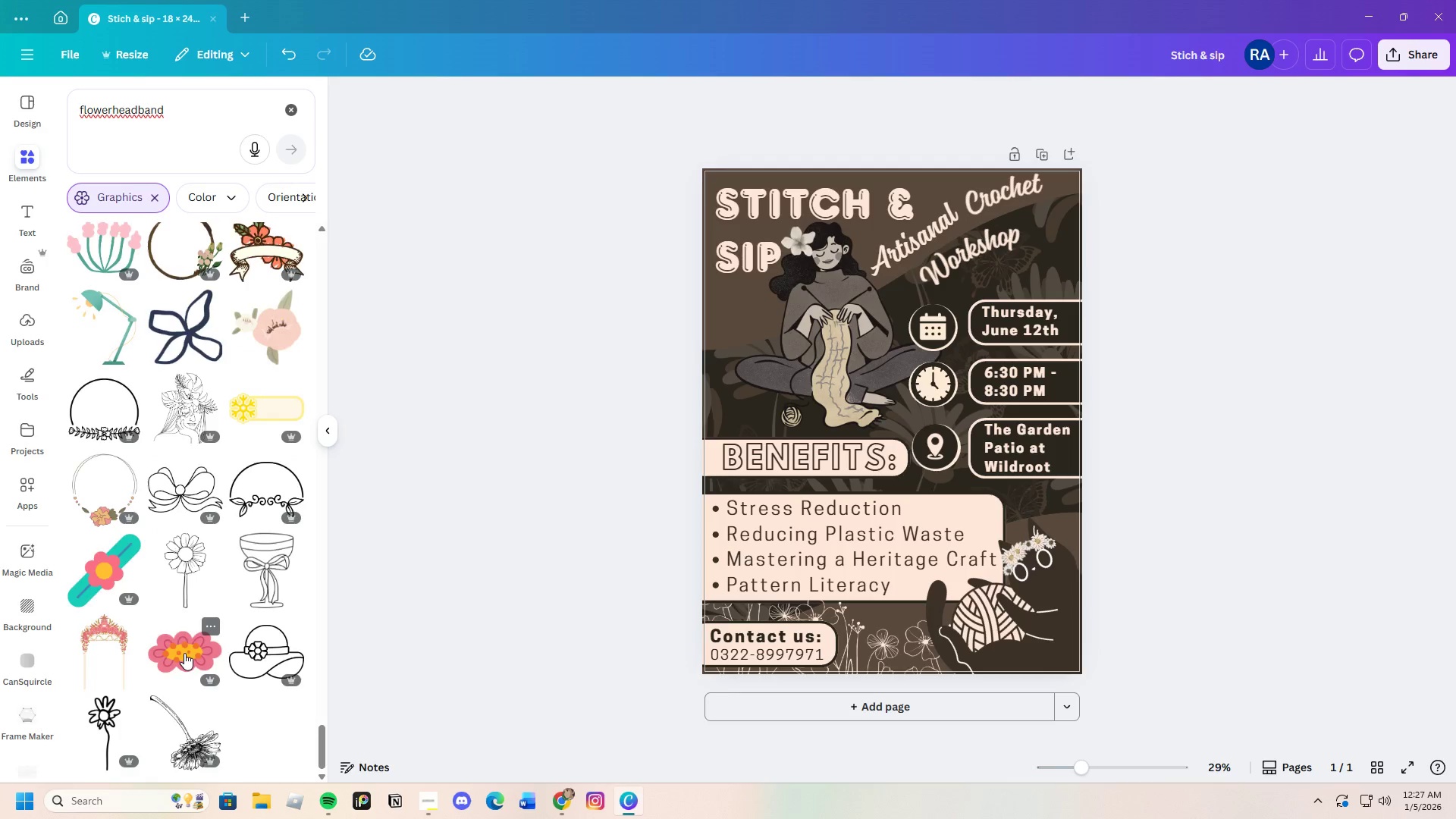 
scroll: coordinate [184, 653], scroll_direction: up, amount: 7.0
 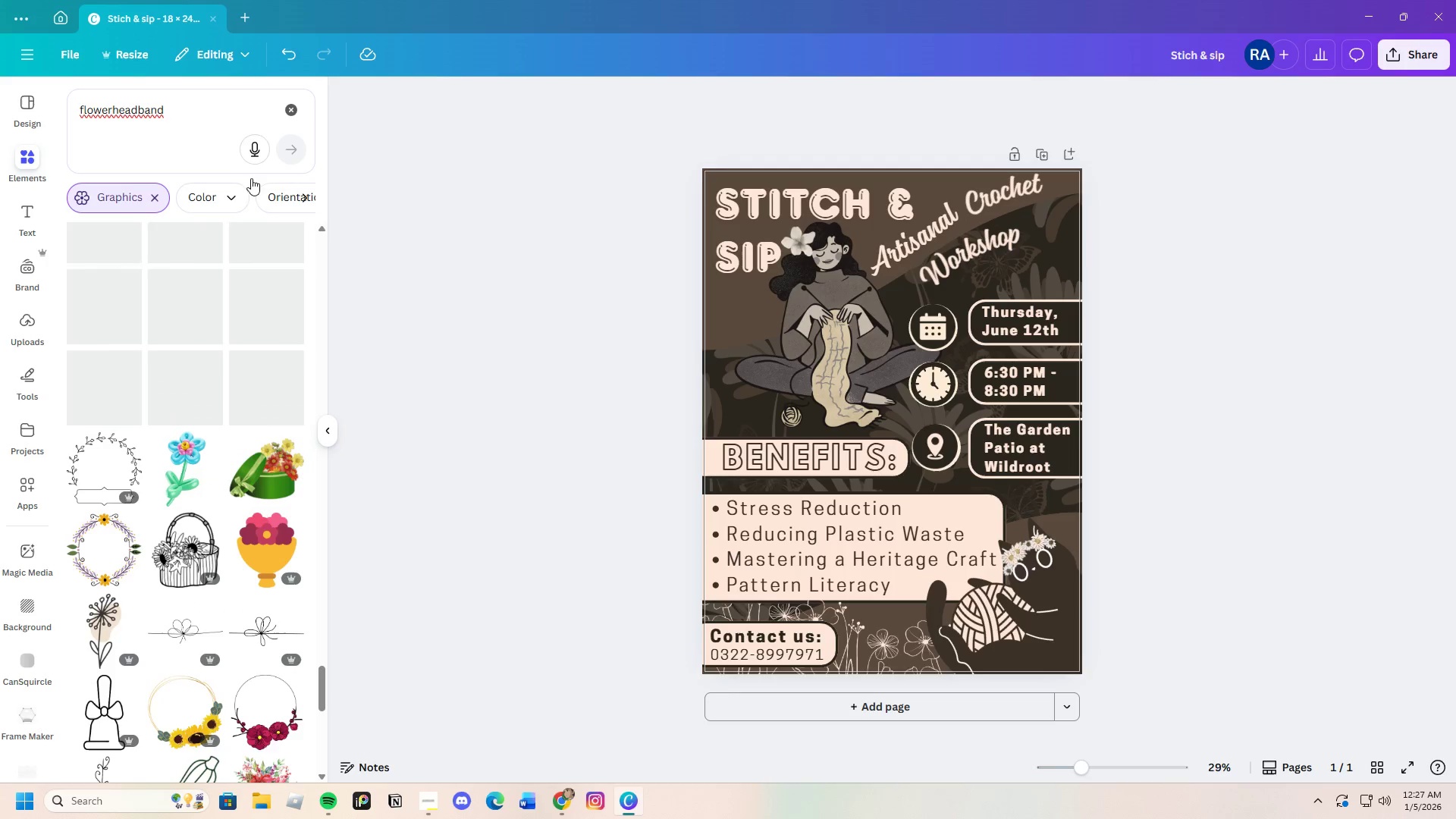 
left_click([287, 104])
 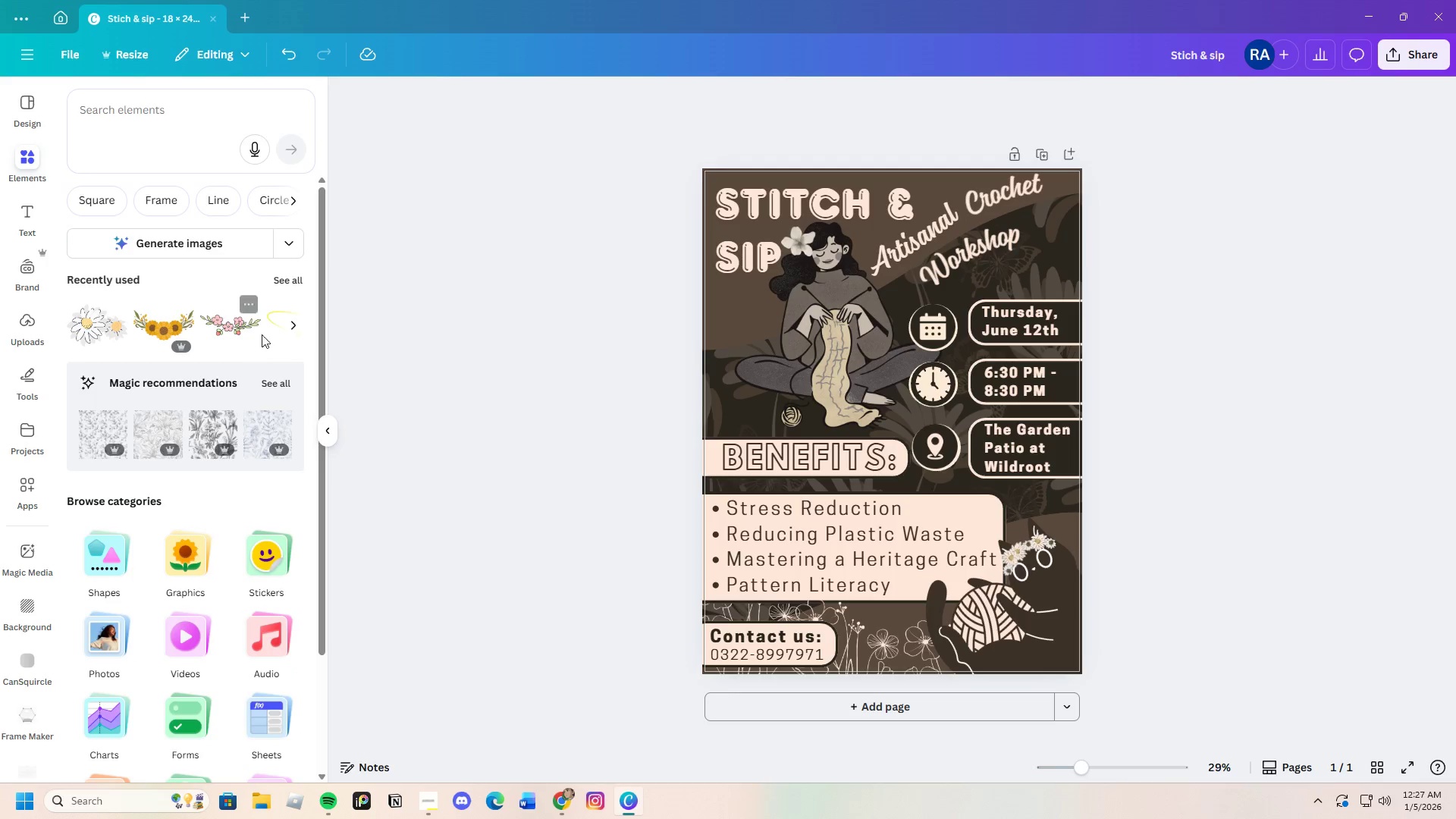 
left_click([284, 280])
 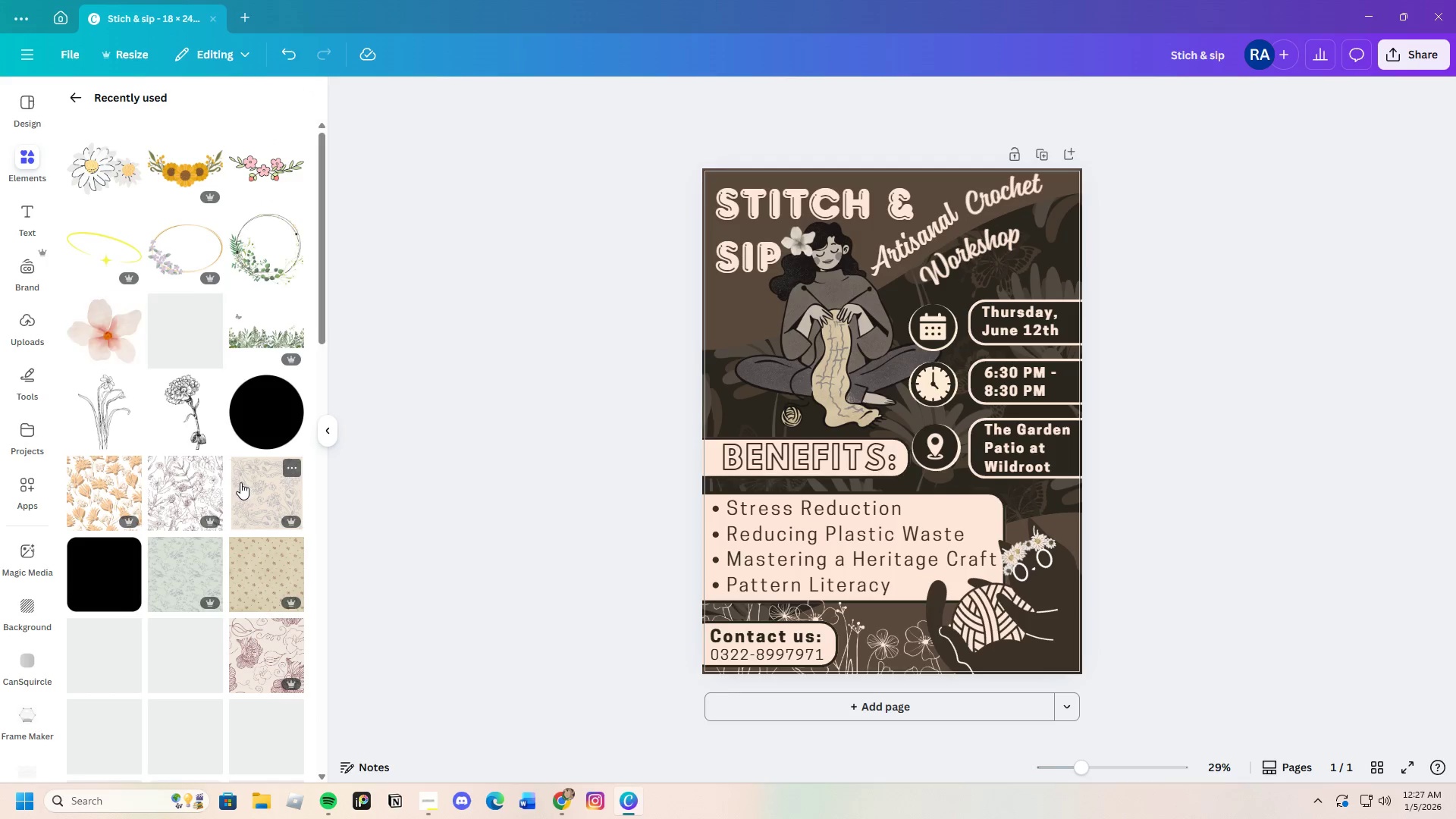 
scroll: coordinate [226, 497], scroll_direction: down, amount: 4.0
 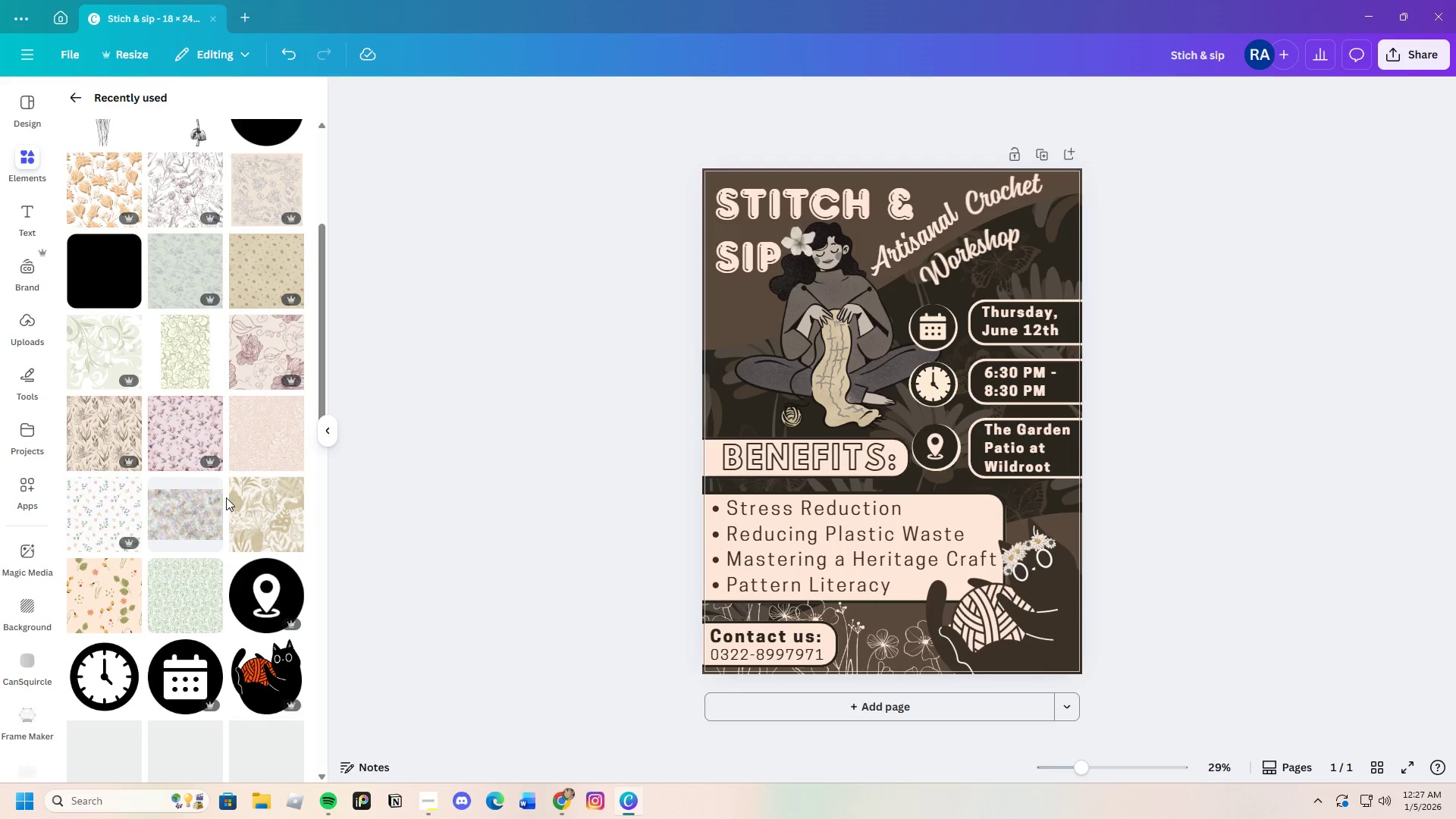 
scroll: coordinate [226, 497], scroll_direction: up, amount: 4.0
 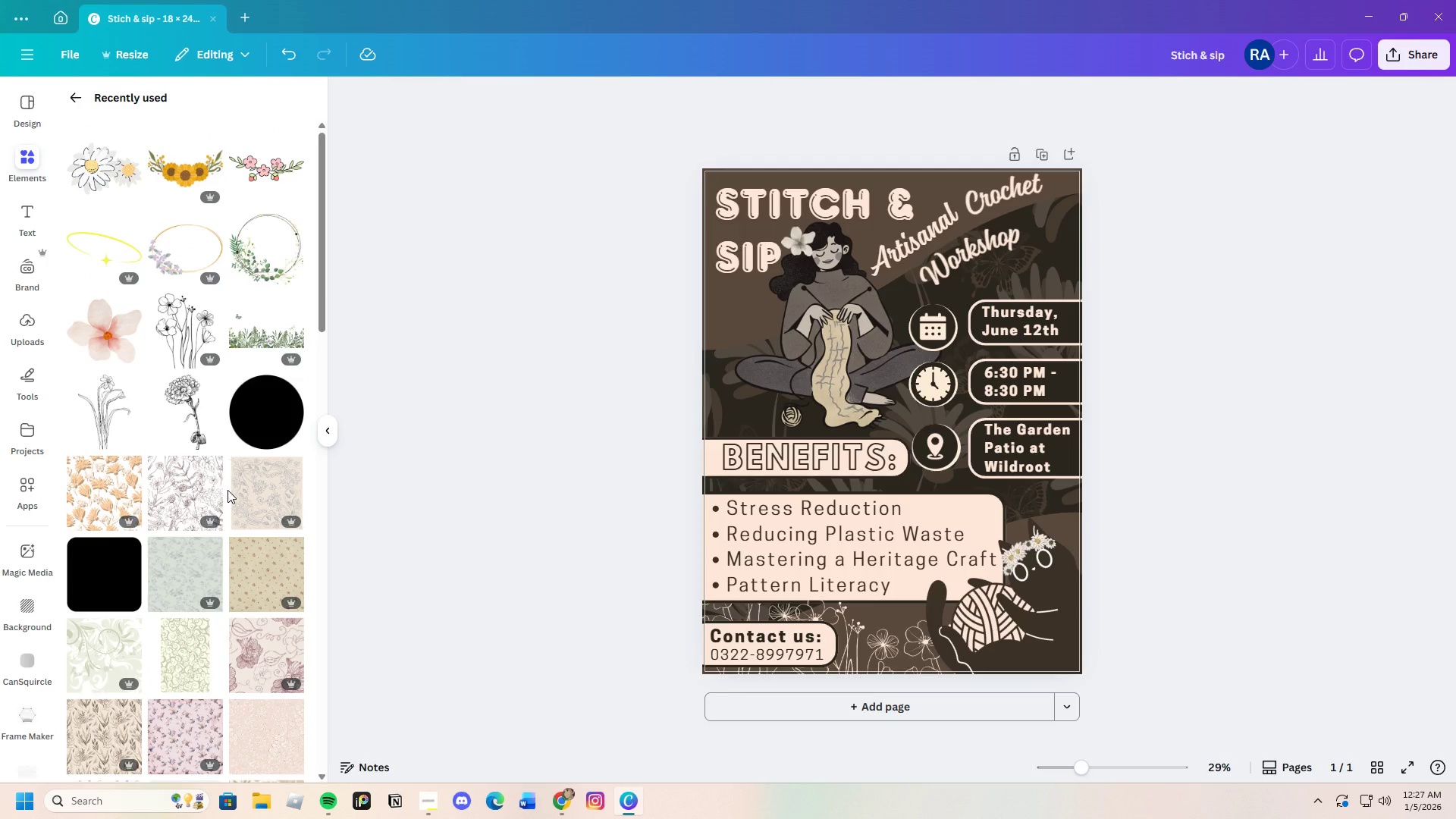 
scroll: coordinate [229, 491], scroll_direction: down, amount: 7.0
 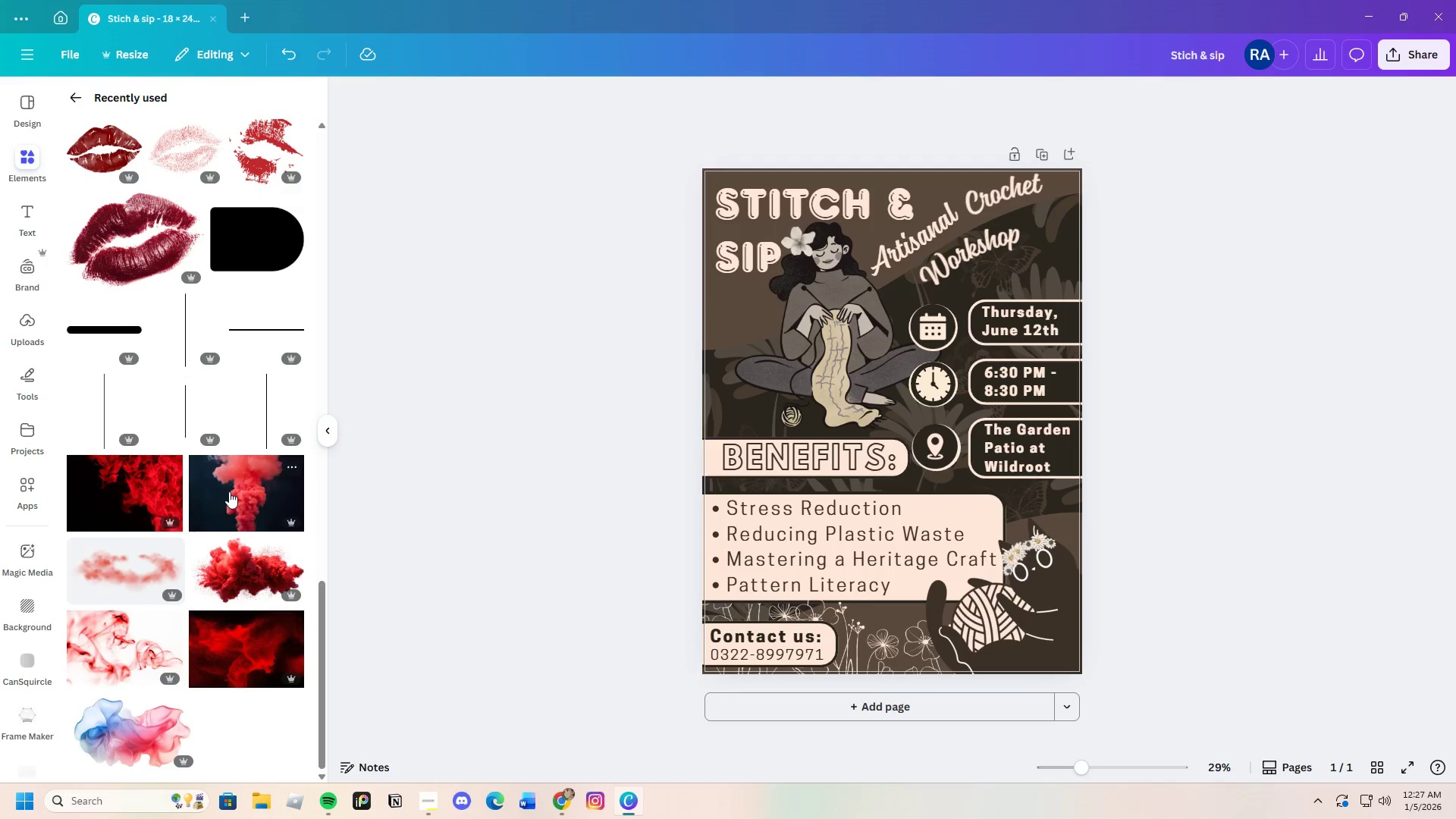 
scroll: coordinate [228, 488], scroll_direction: up, amount: 17.0
 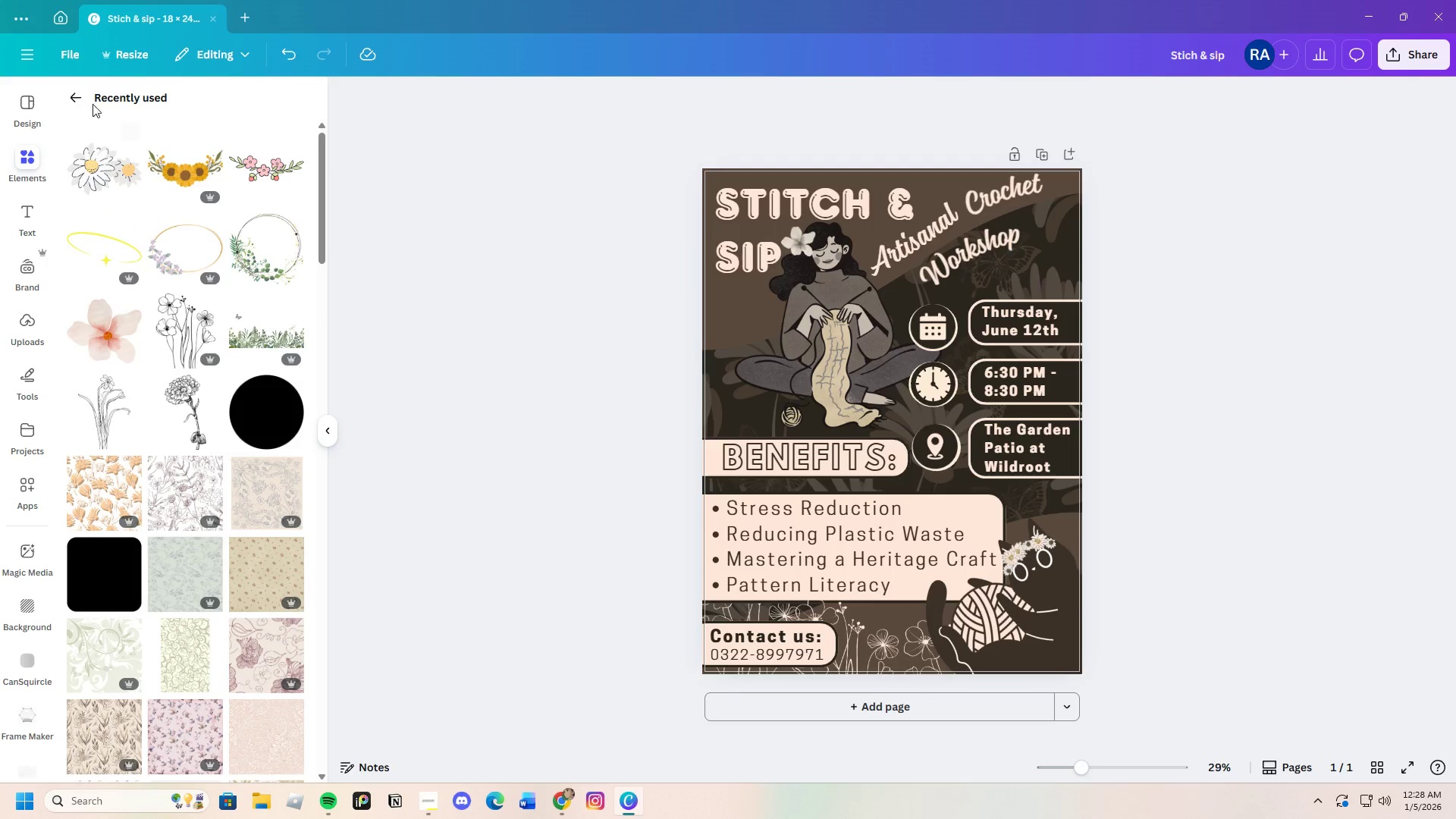 
left_click([84, 92])
 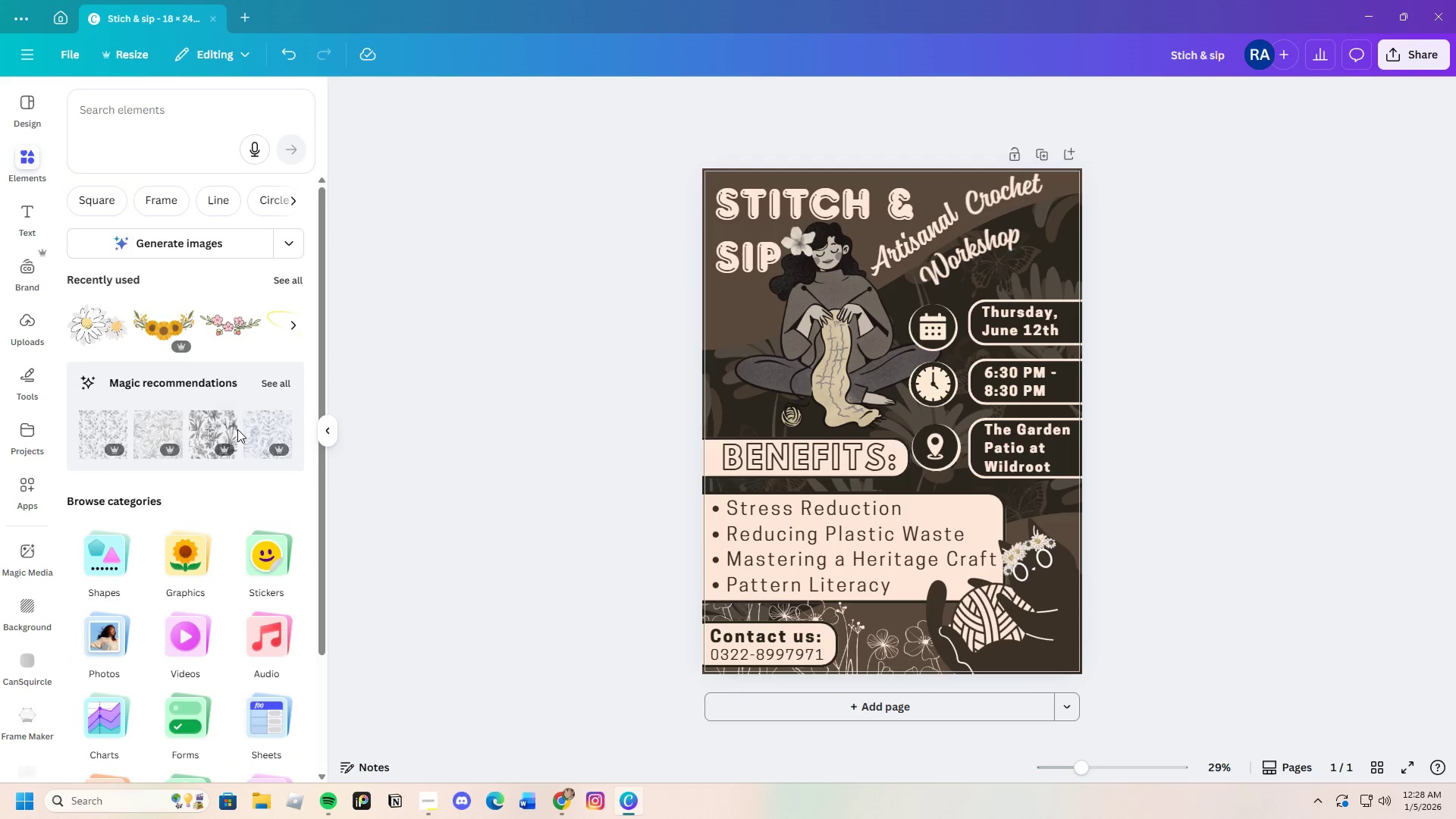 
scroll: coordinate [242, 470], scroll_direction: down, amount: 3.0
 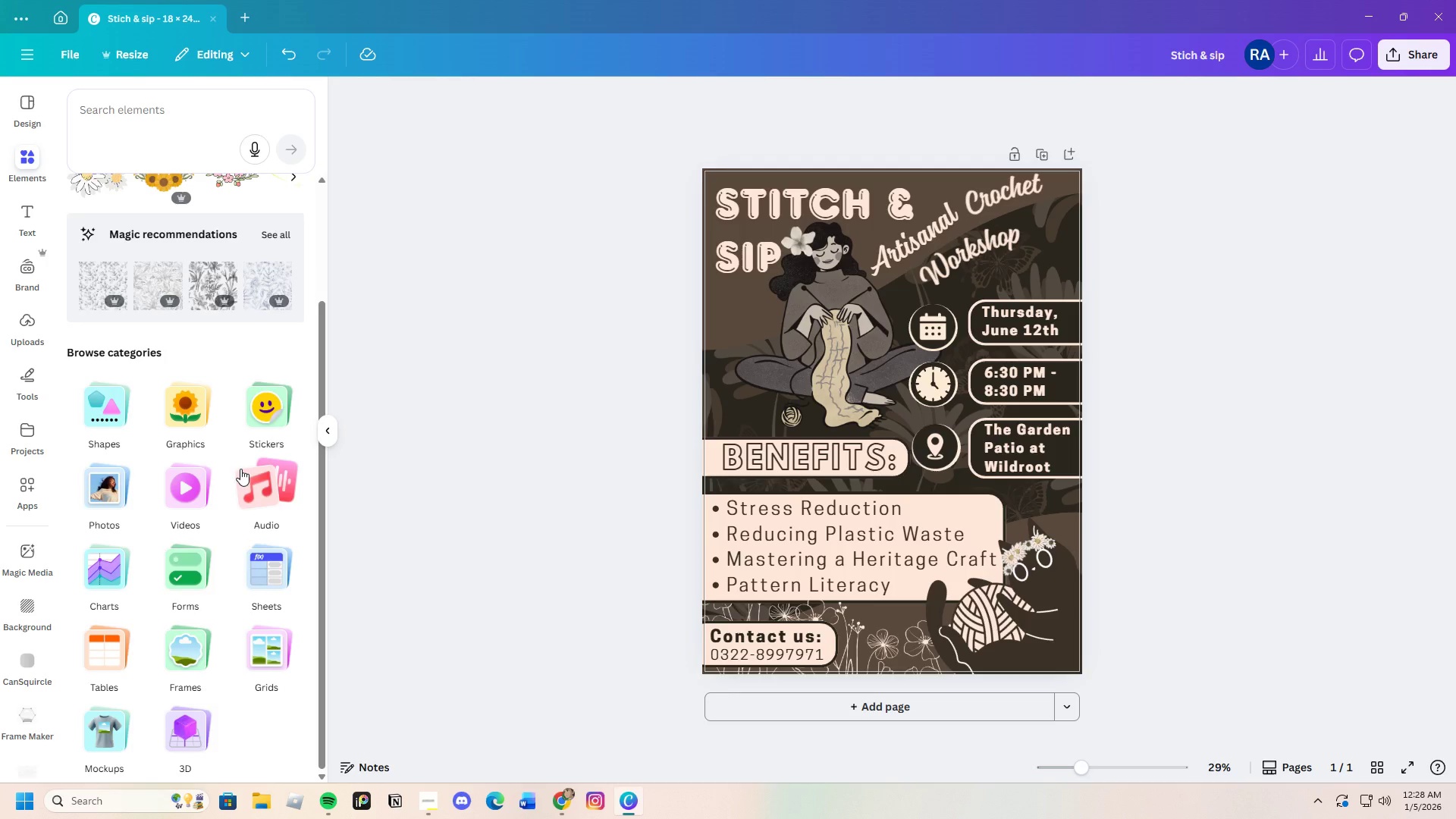 
scroll: coordinate [240, 469], scroll_direction: up, amount: 2.0
 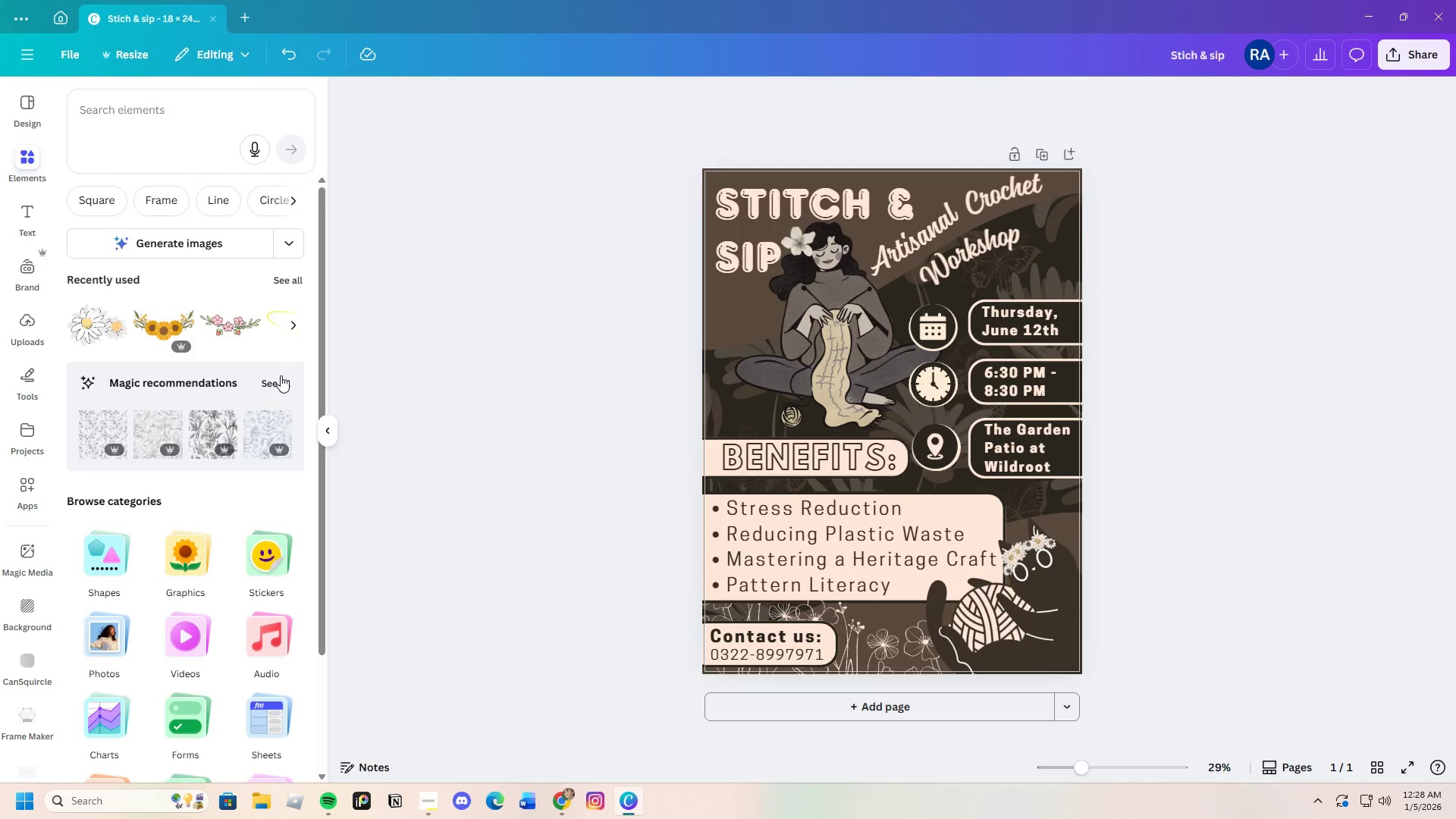 
left_click([281, 375])
 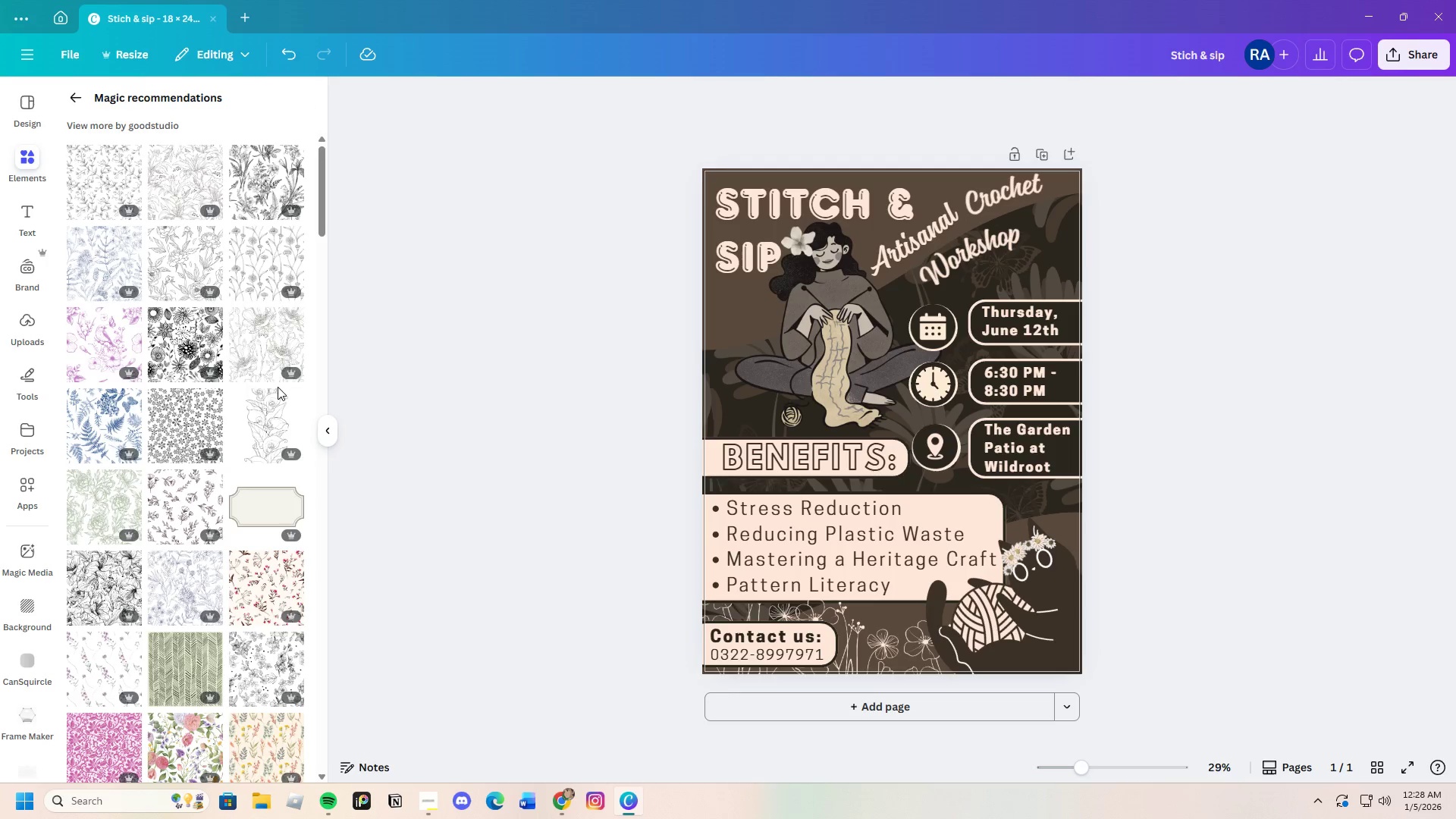 
scroll: coordinate [261, 450], scroll_direction: down, amount: 3.0
 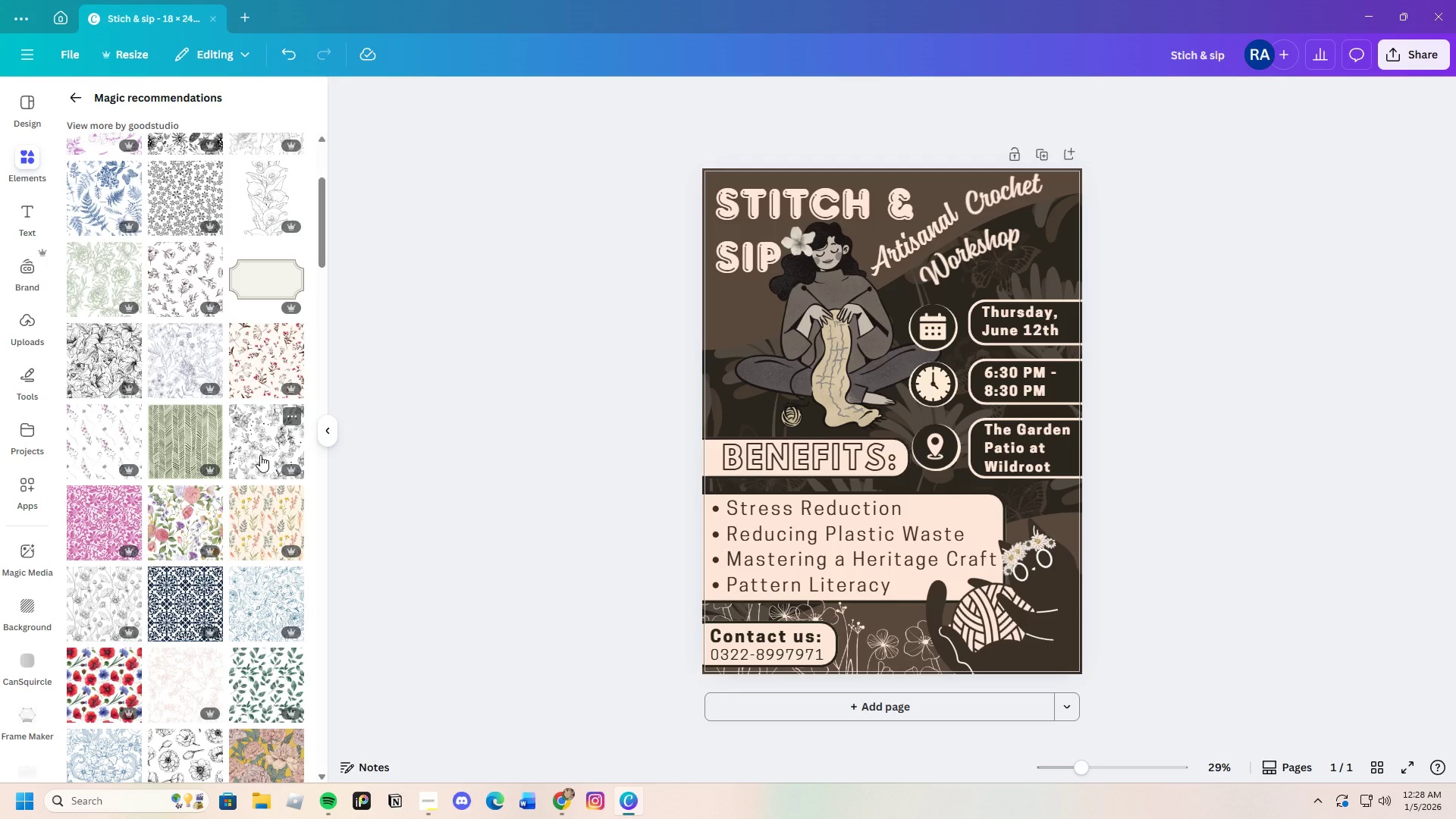 
wait(6.12)
 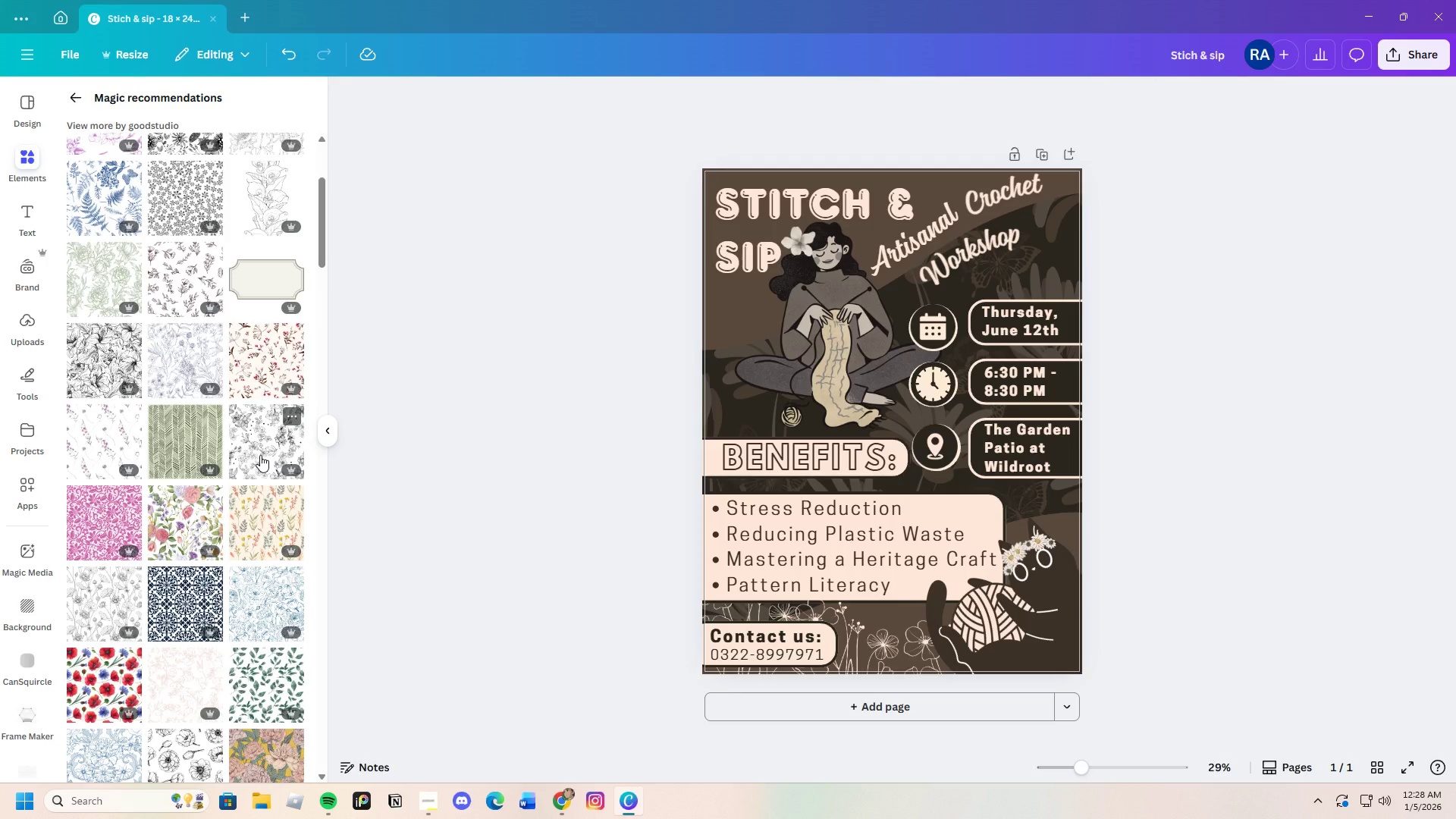 
scroll: coordinate [260, 455], scroll_direction: down, amount: 2.0
 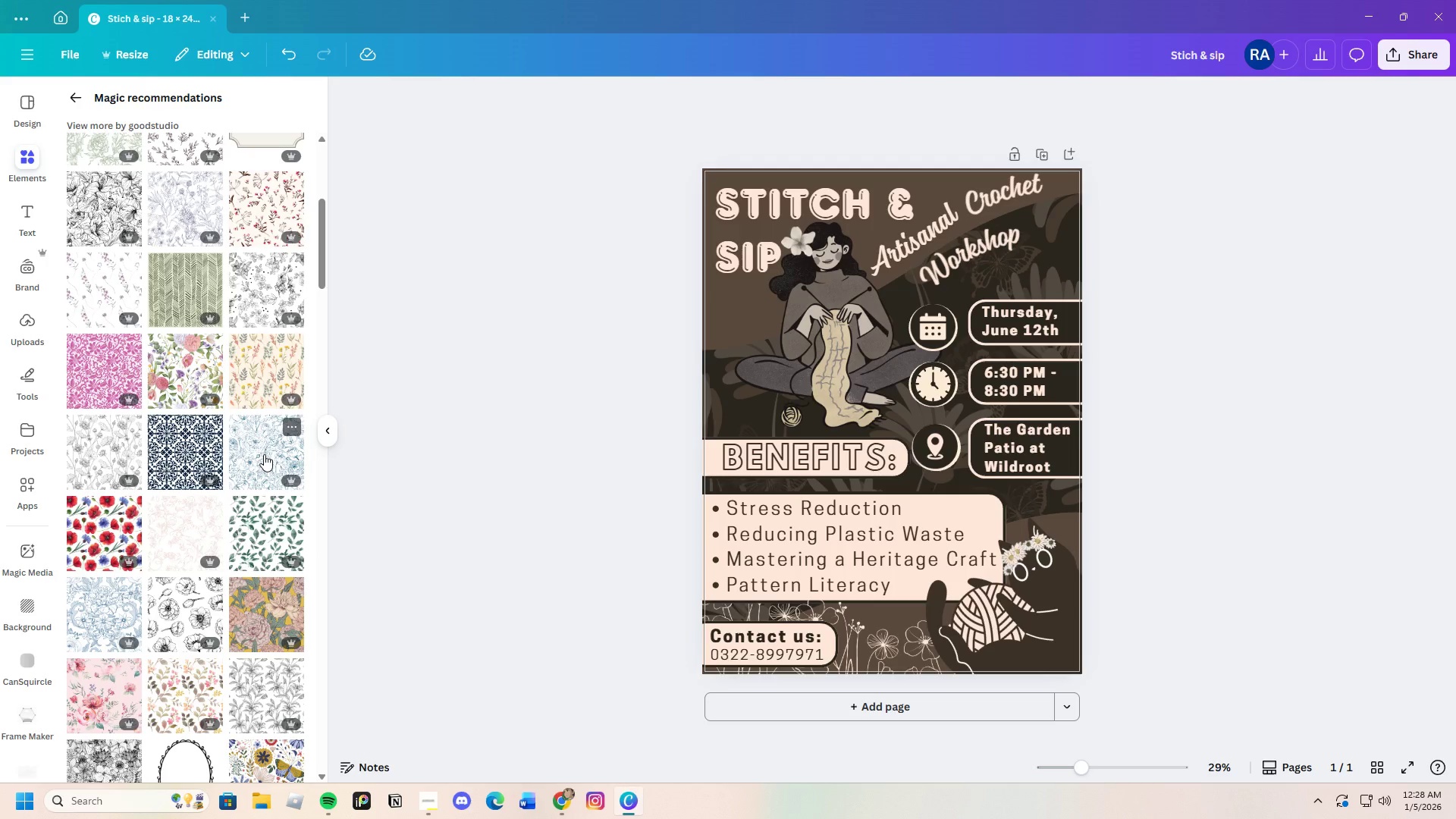 
wait(7.12)
 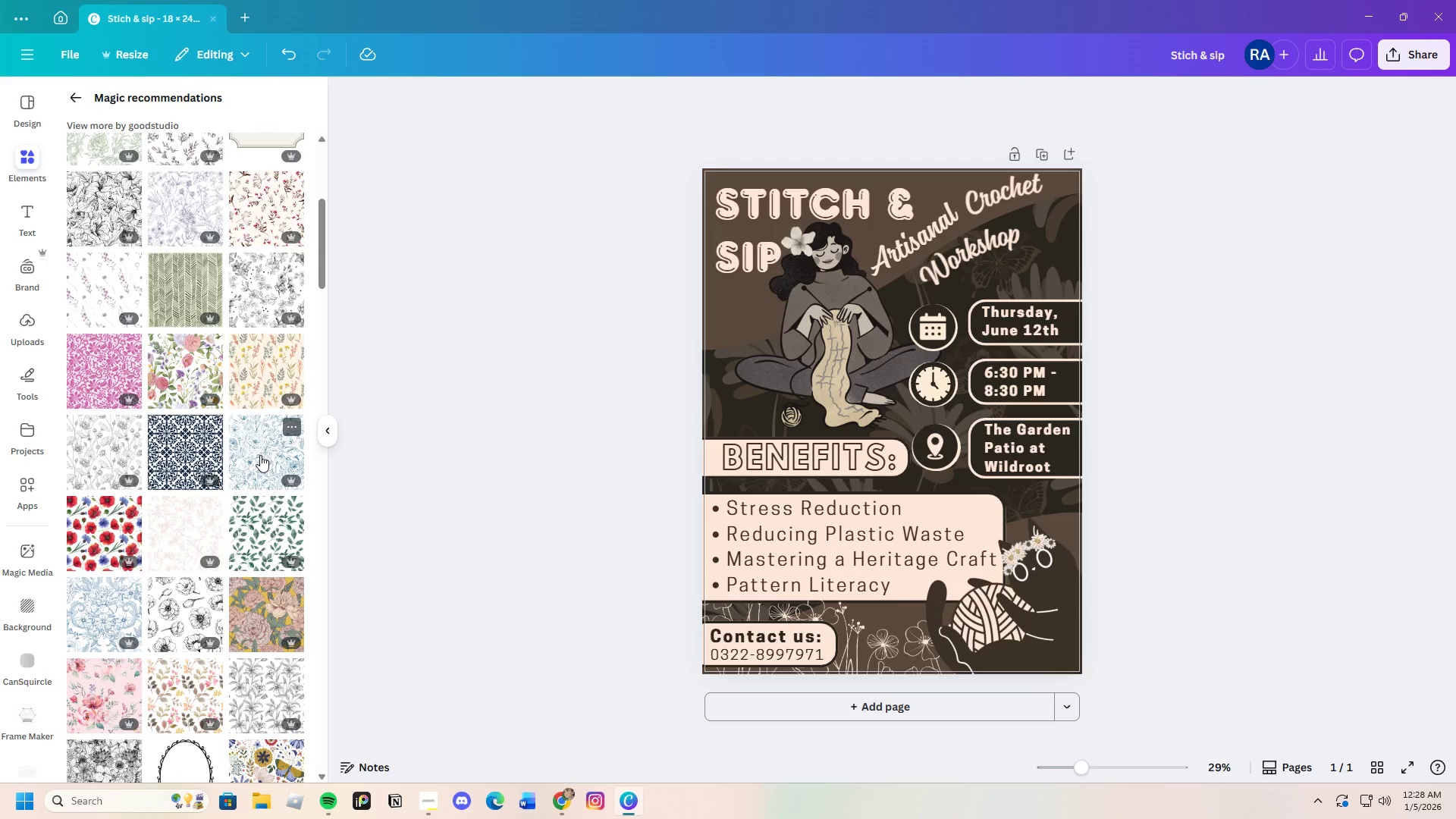 
scroll: coordinate [258, 435], scroll_direction: down, amount: 18.0
 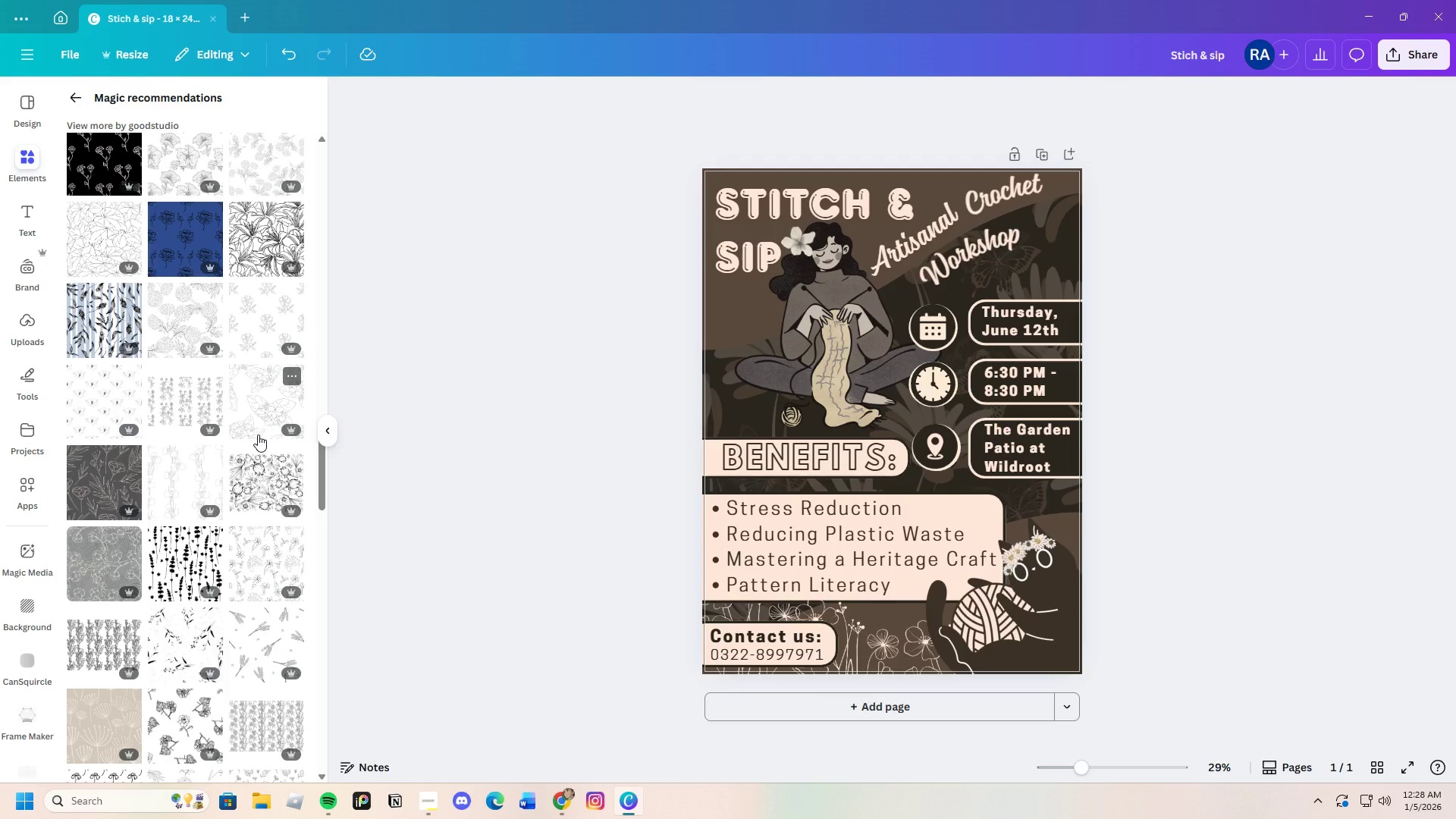 
scroll: coordinate [253, 580], scroll_direction: down, amount: 8.0
 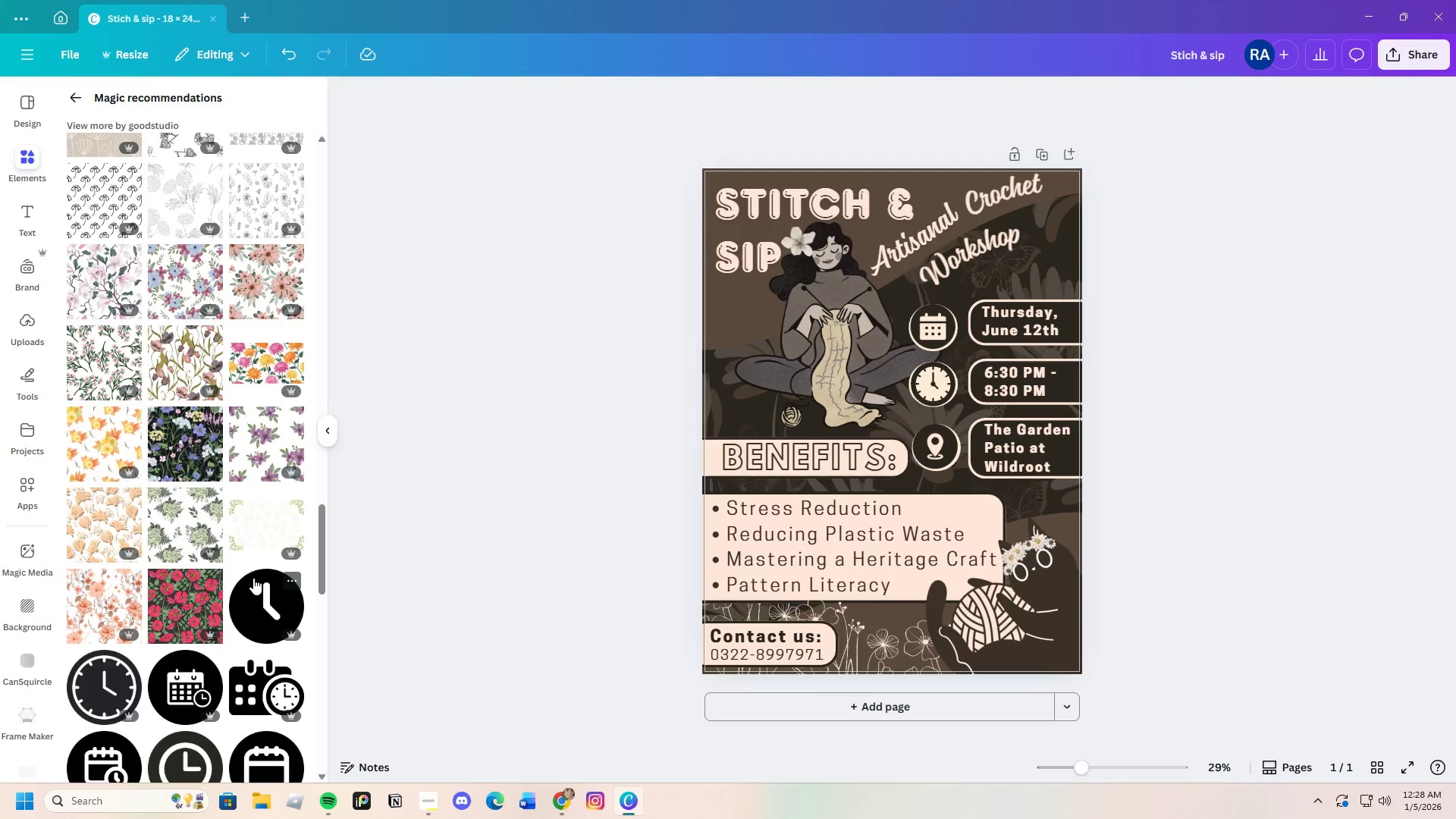 
scroll: coordinate [253, 578], scroll_direction: none, amount: 0.0
 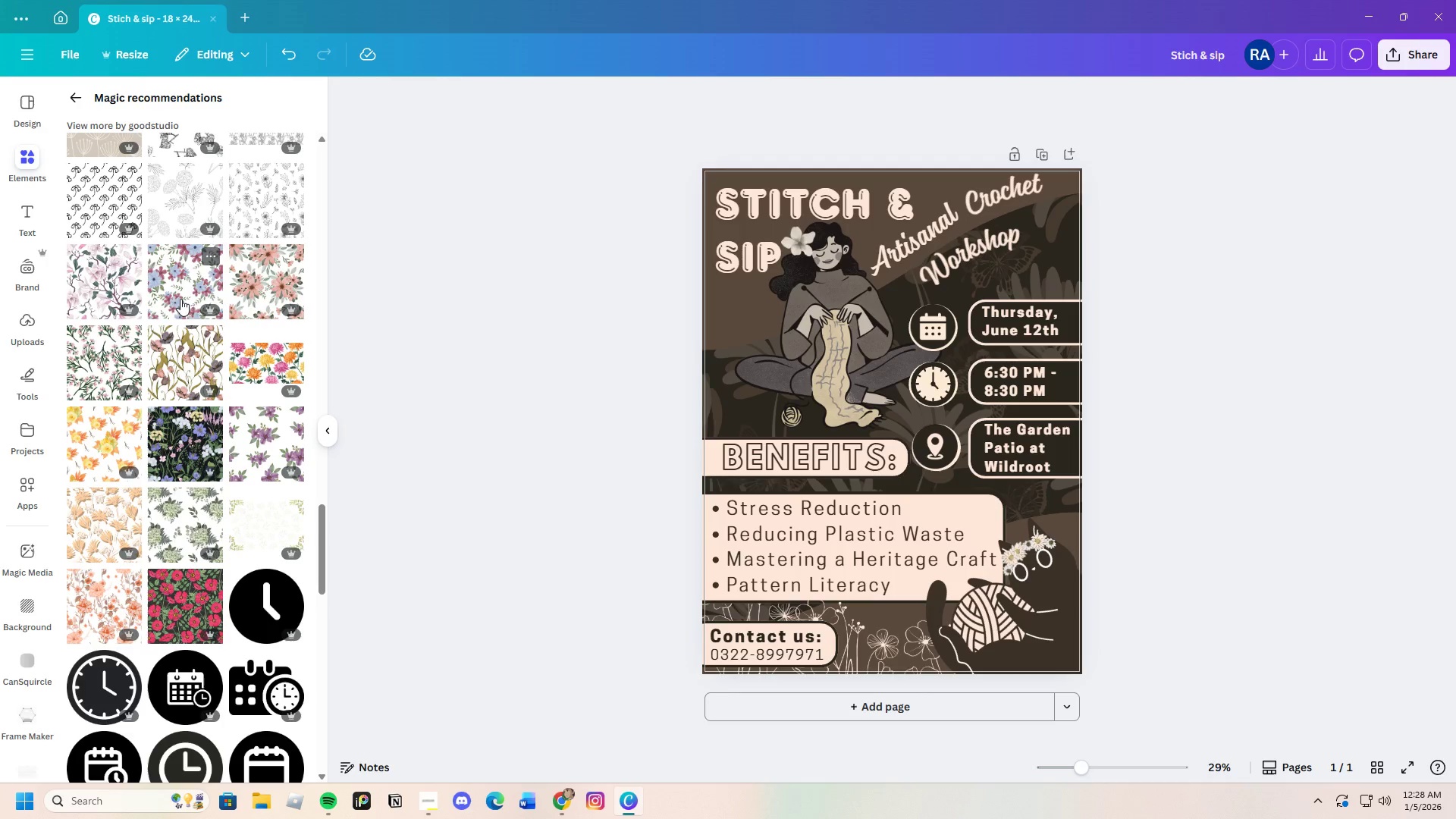 
left_click([268, 290])
 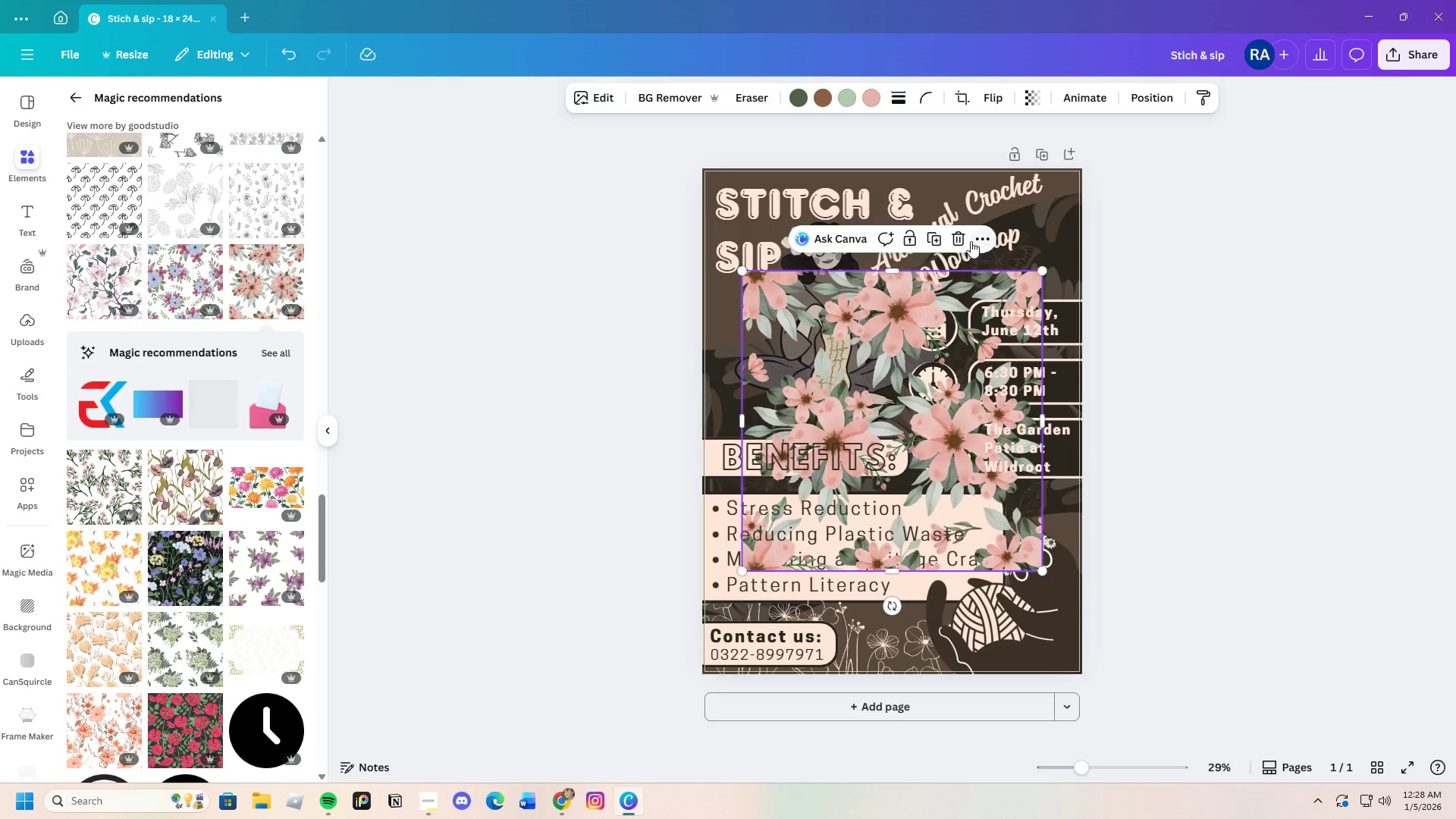 
left_click([969, 238])
 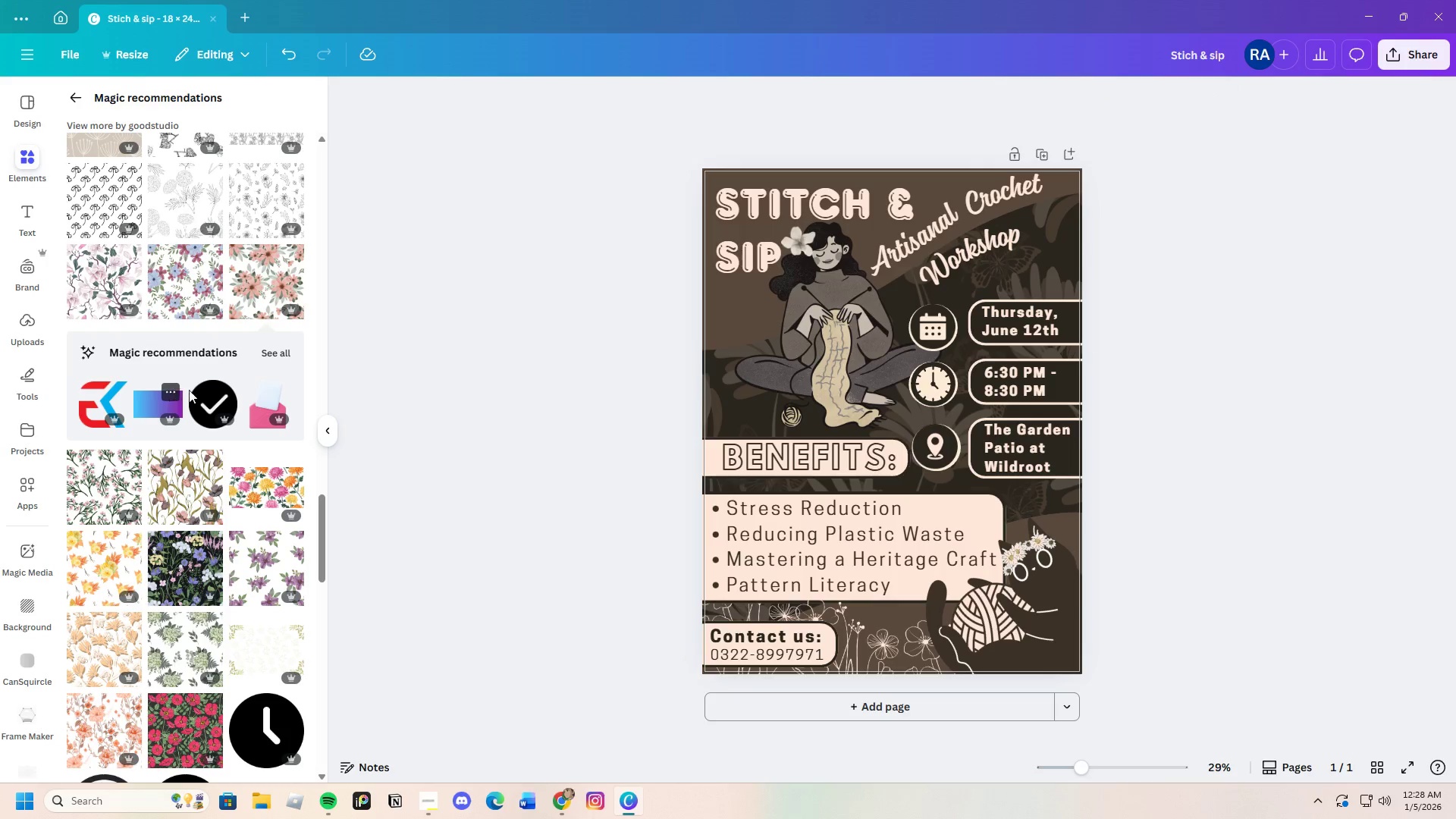 
scroll: coordinate [201, 425], scroll_direction: up, amount: 2.0
 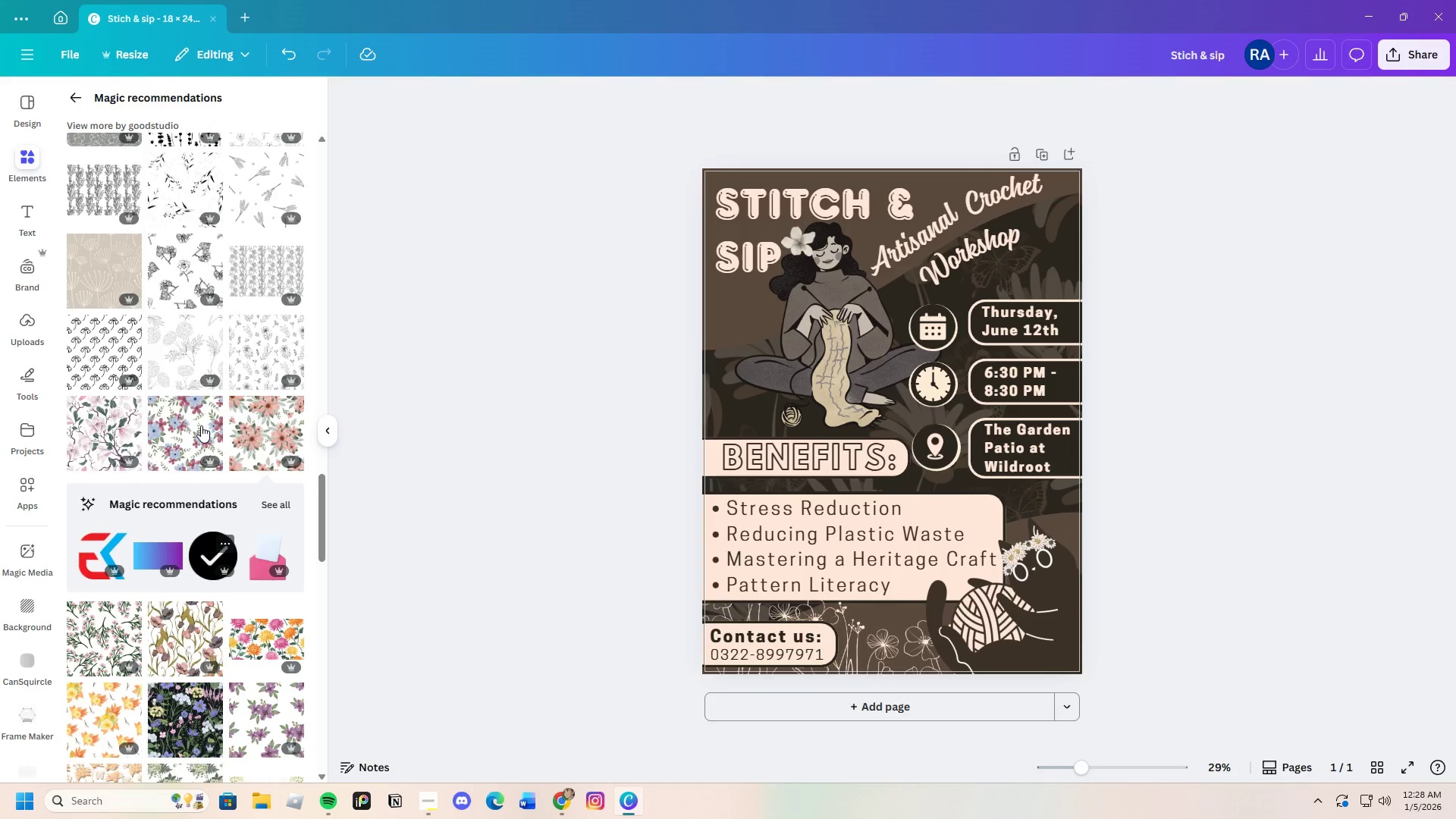 
scroll: coordinate [243, 524], scroll_direction: down, amount: 4.0
 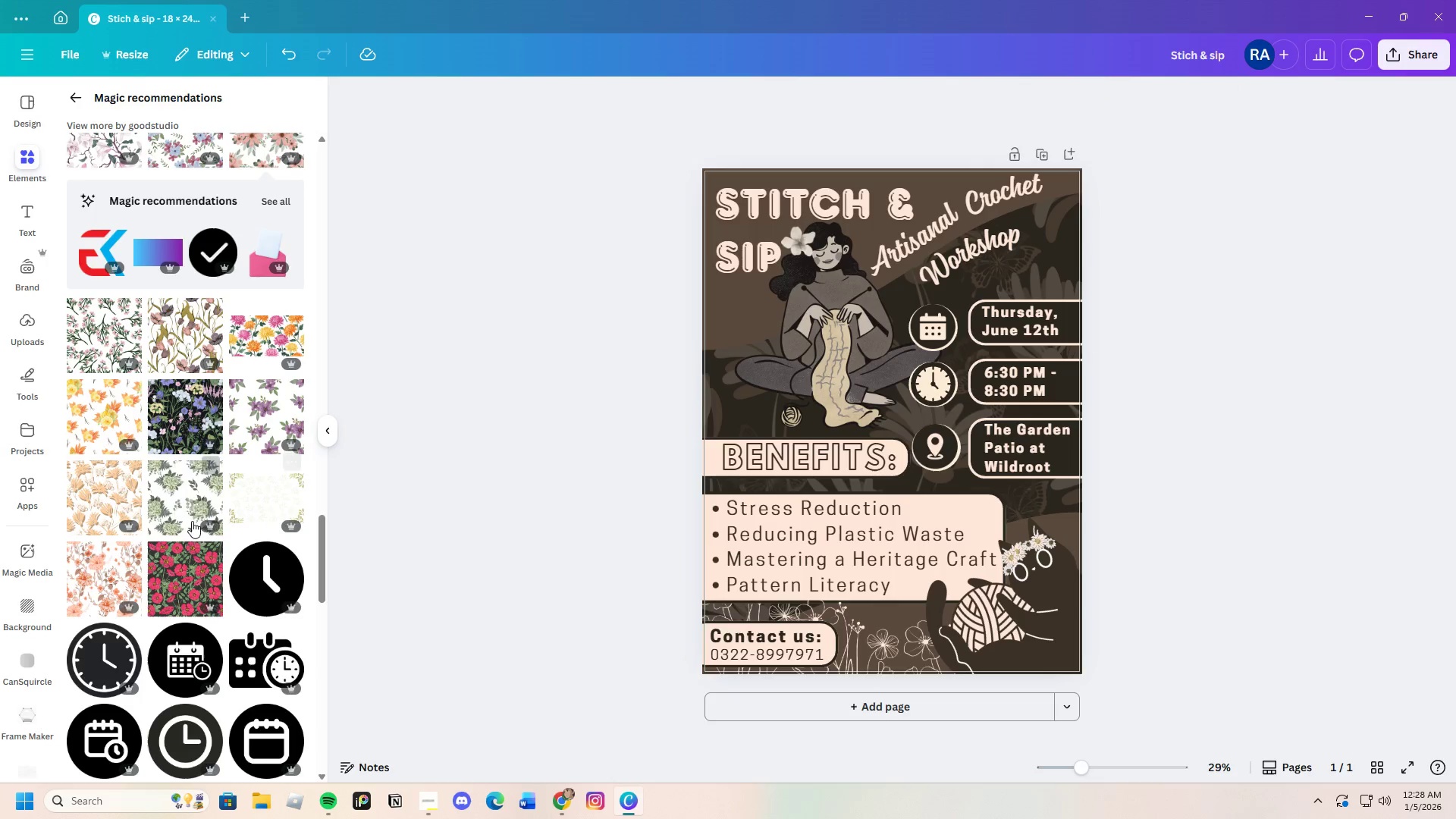 
left_click([180, 506])
 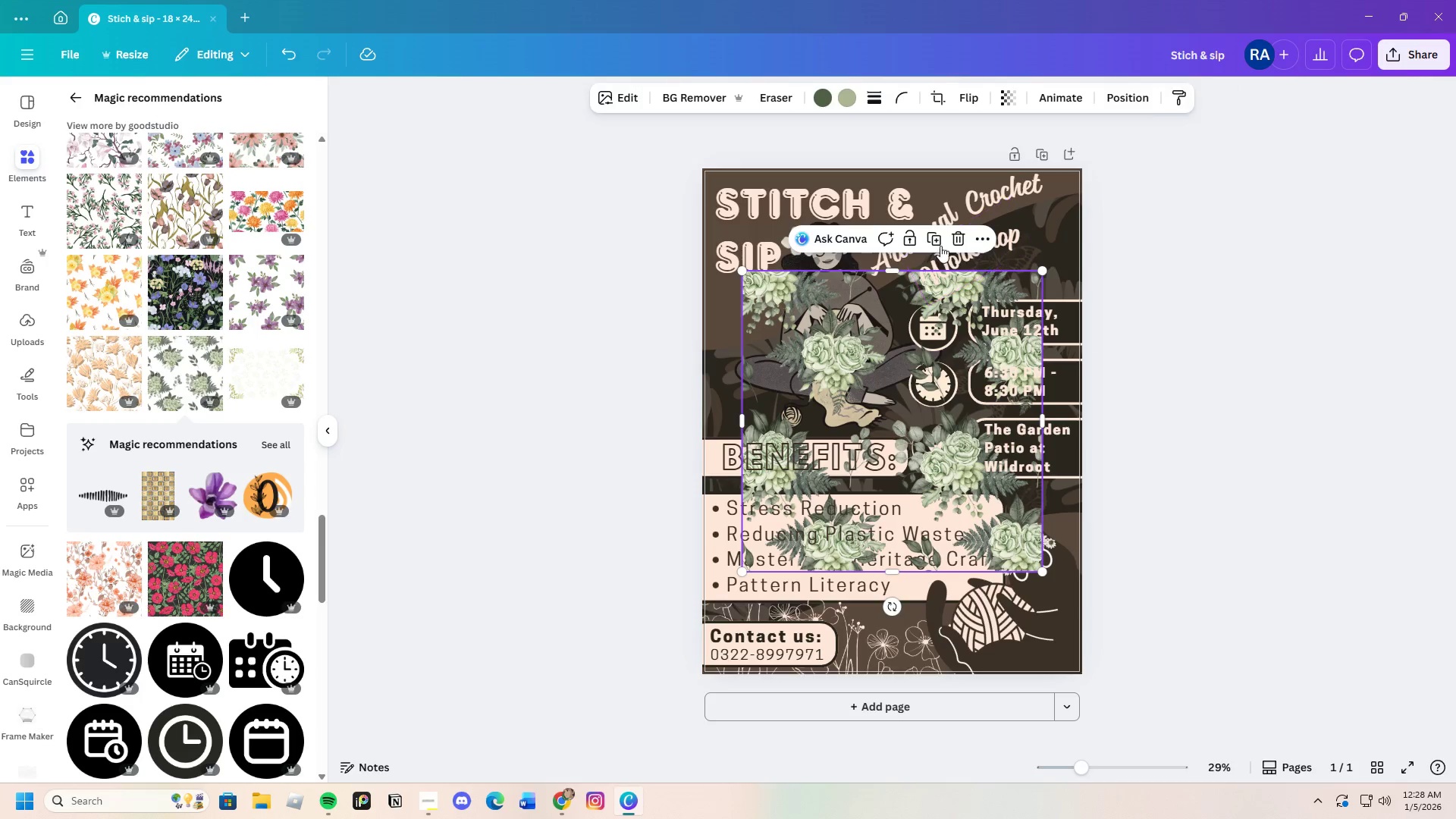 
left_click([958, 241])
 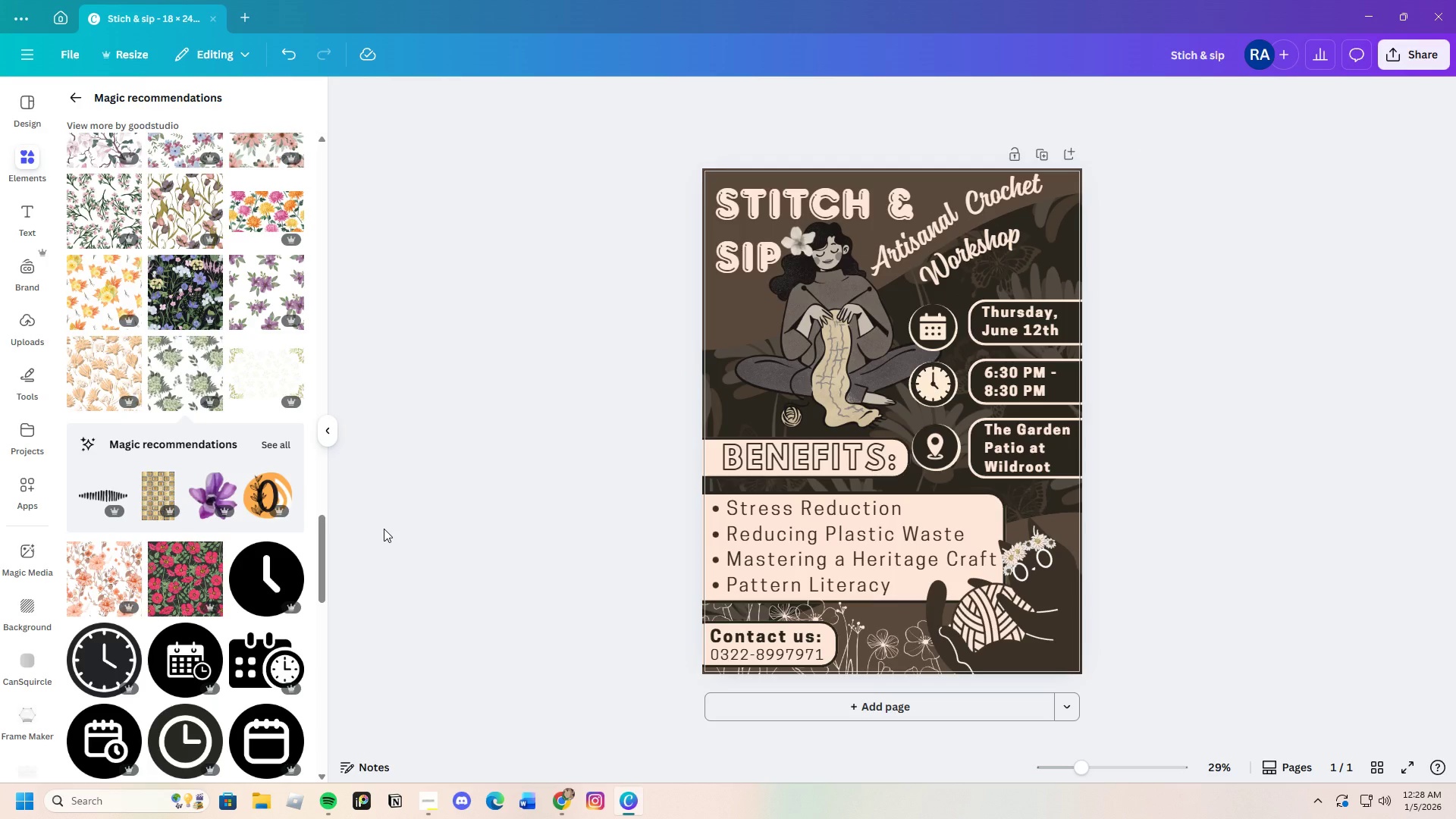 
wait(6.11)
 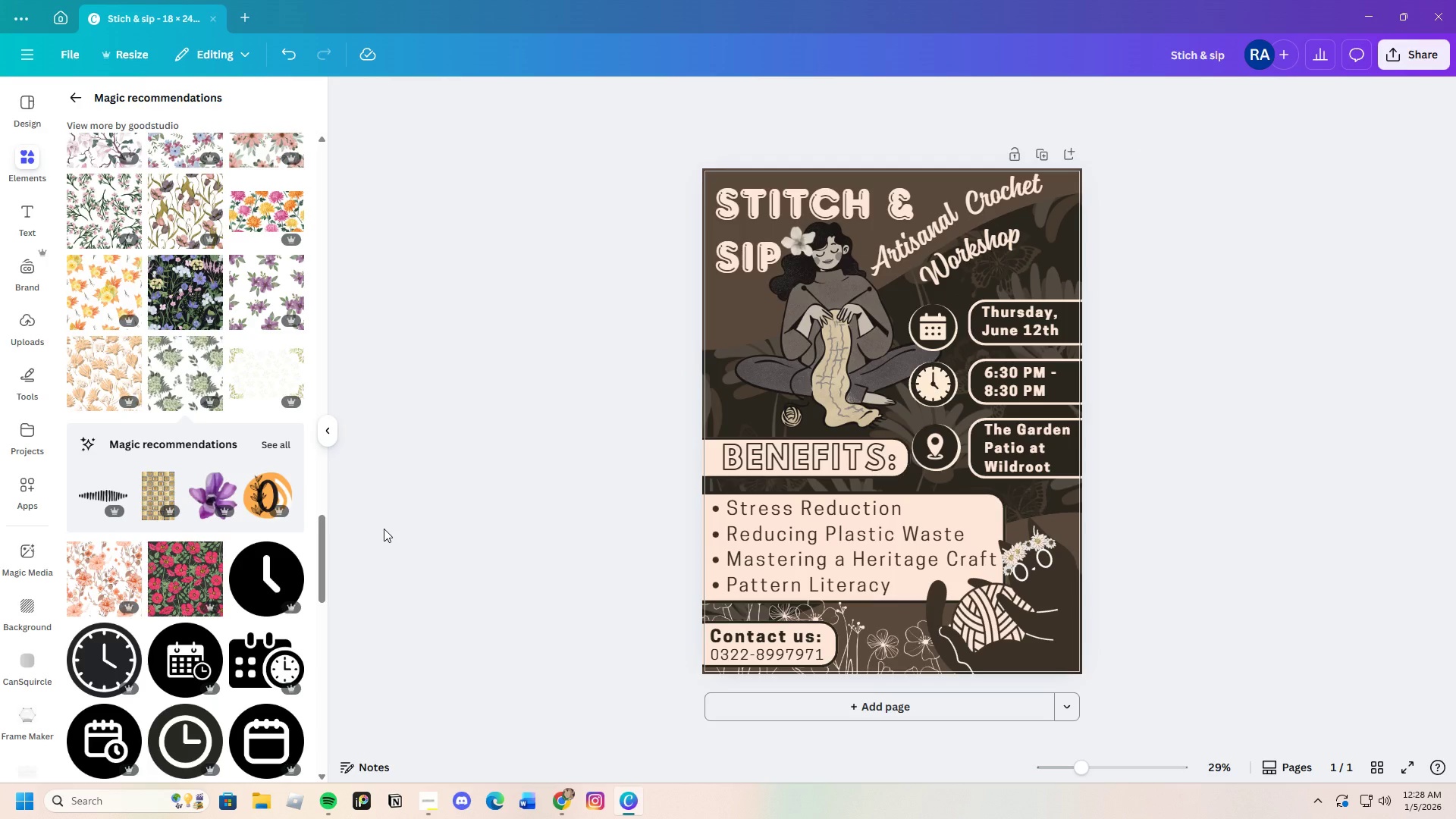 
scroll: coordinate [244, 483], scroll_direction: up, amount: 5.0
 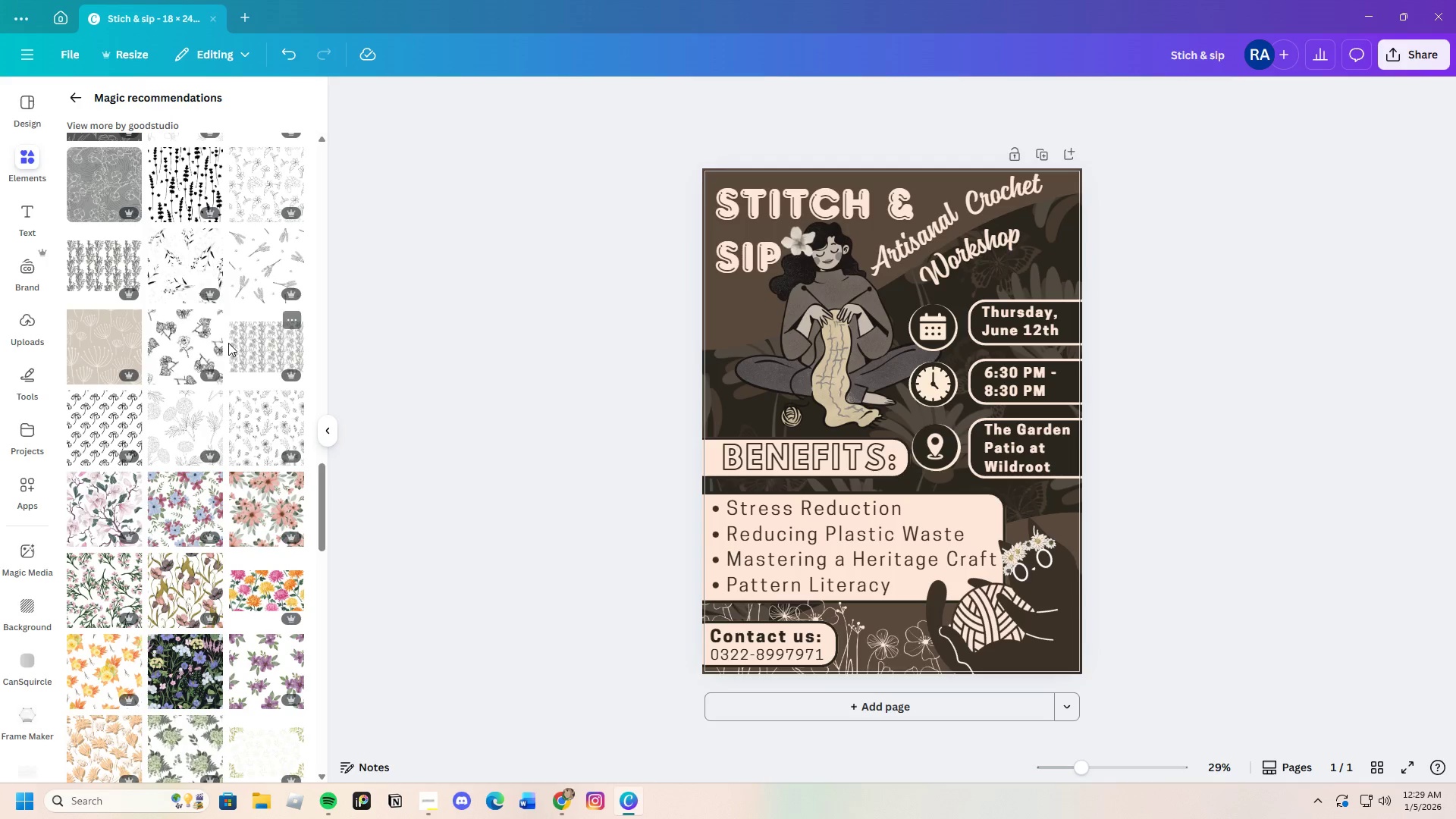 
left_click([199, 353])
 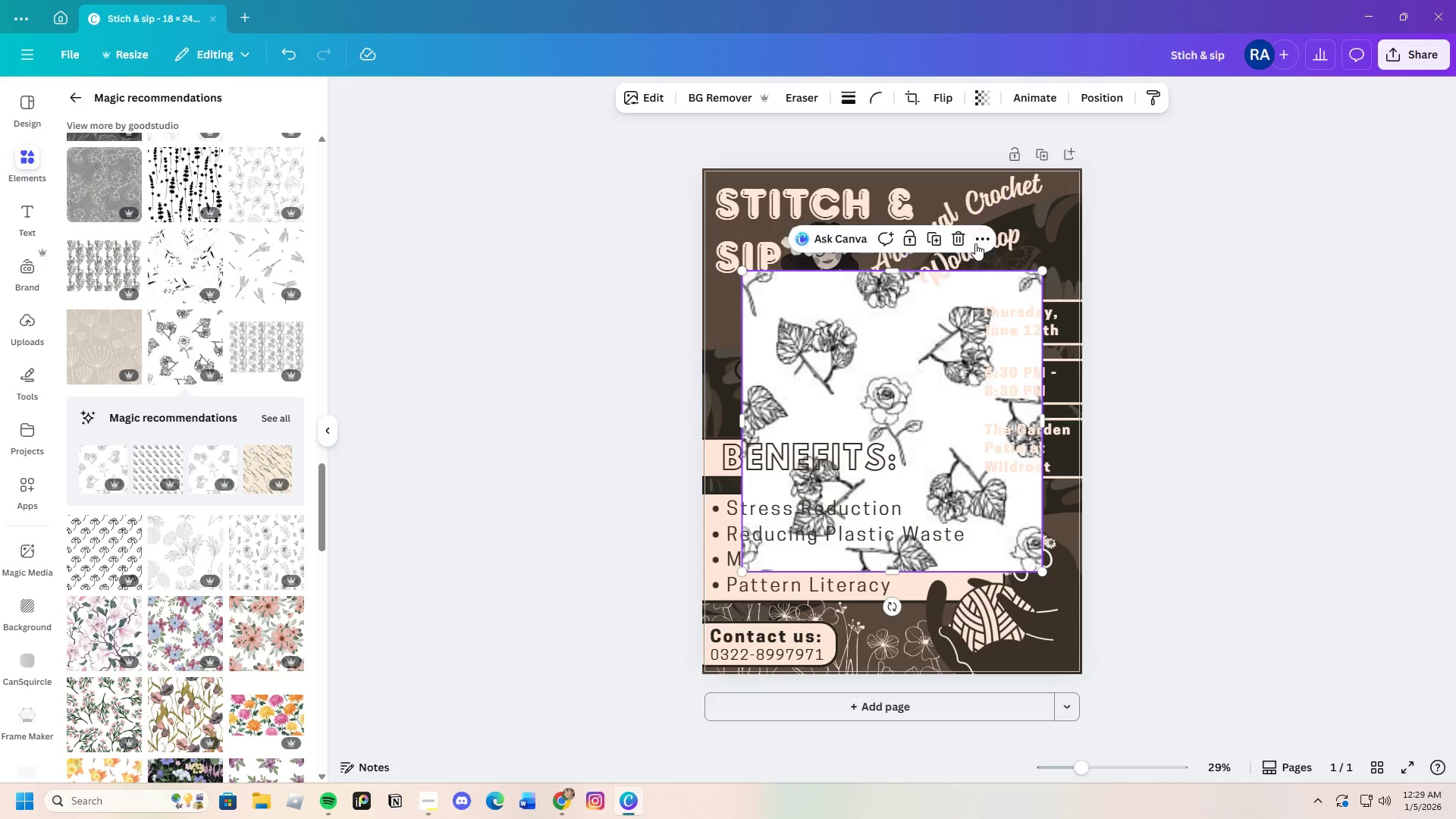 
left_click([964, 243])
 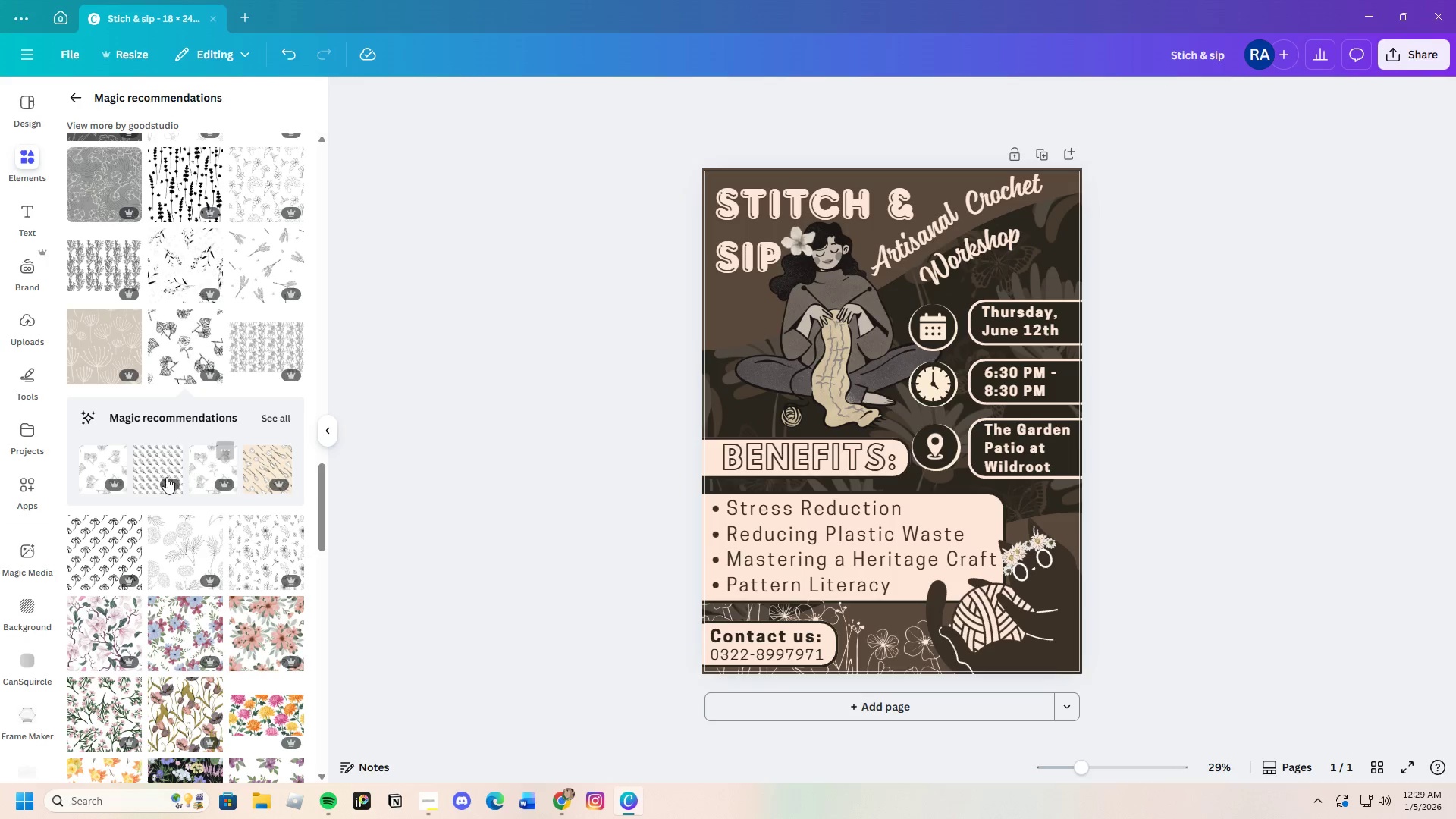 
scroll: coordinate [152, 499], scroll_direction: up, amount: 19.0
 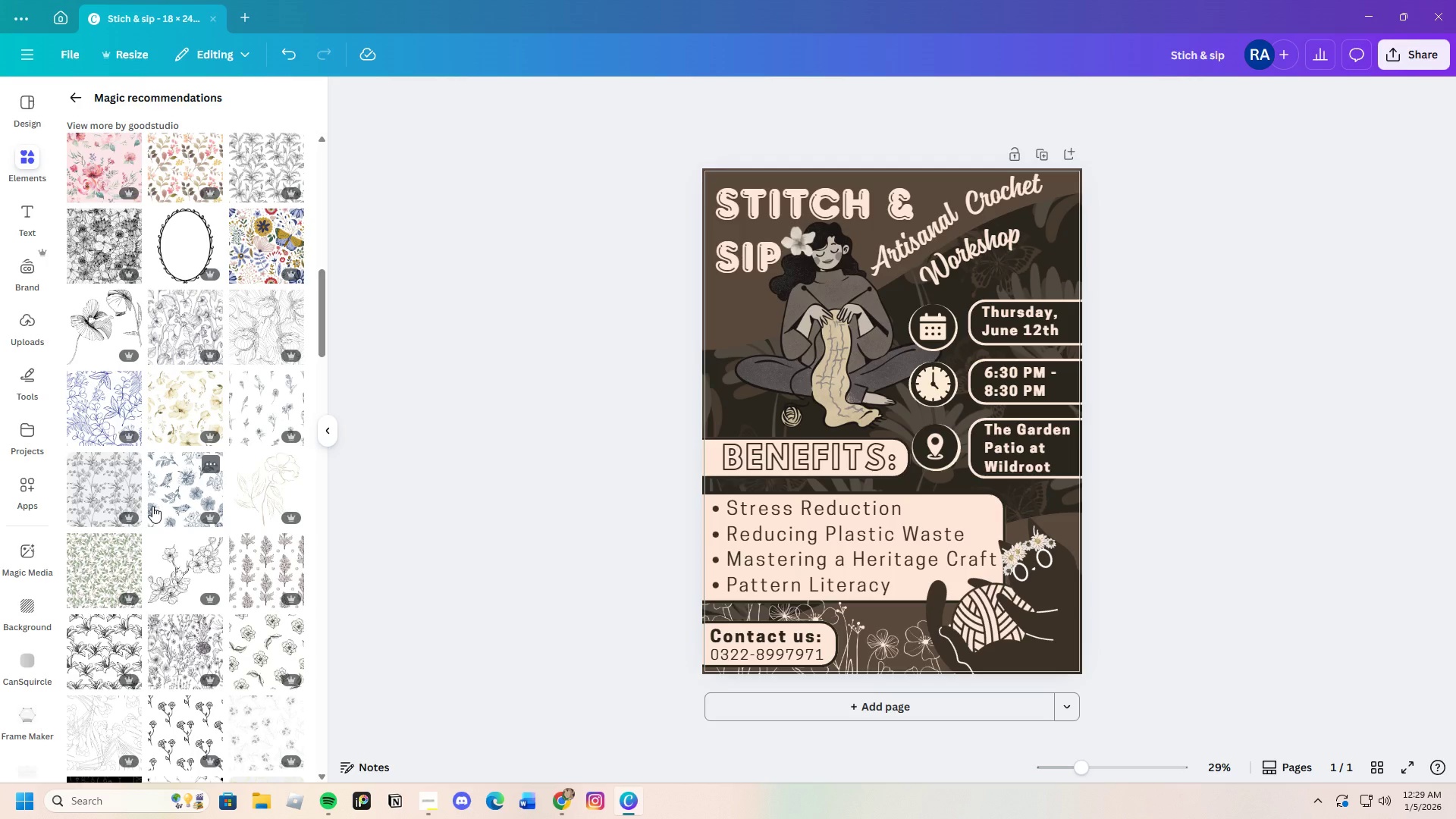 
wait(5.93)
 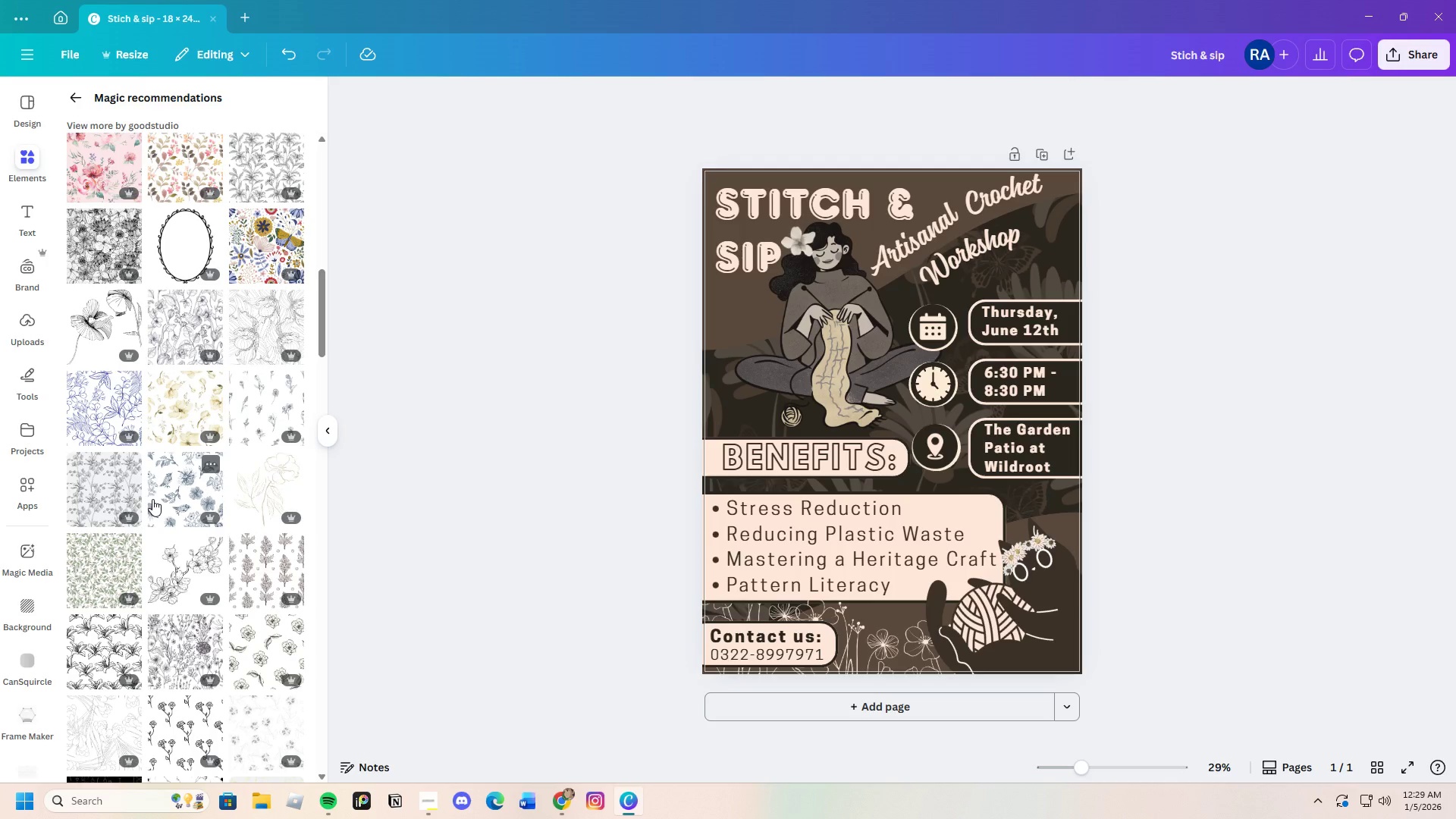 
scroll: coordinate [152, 506], scroll_direction: up, amount: 9.0
 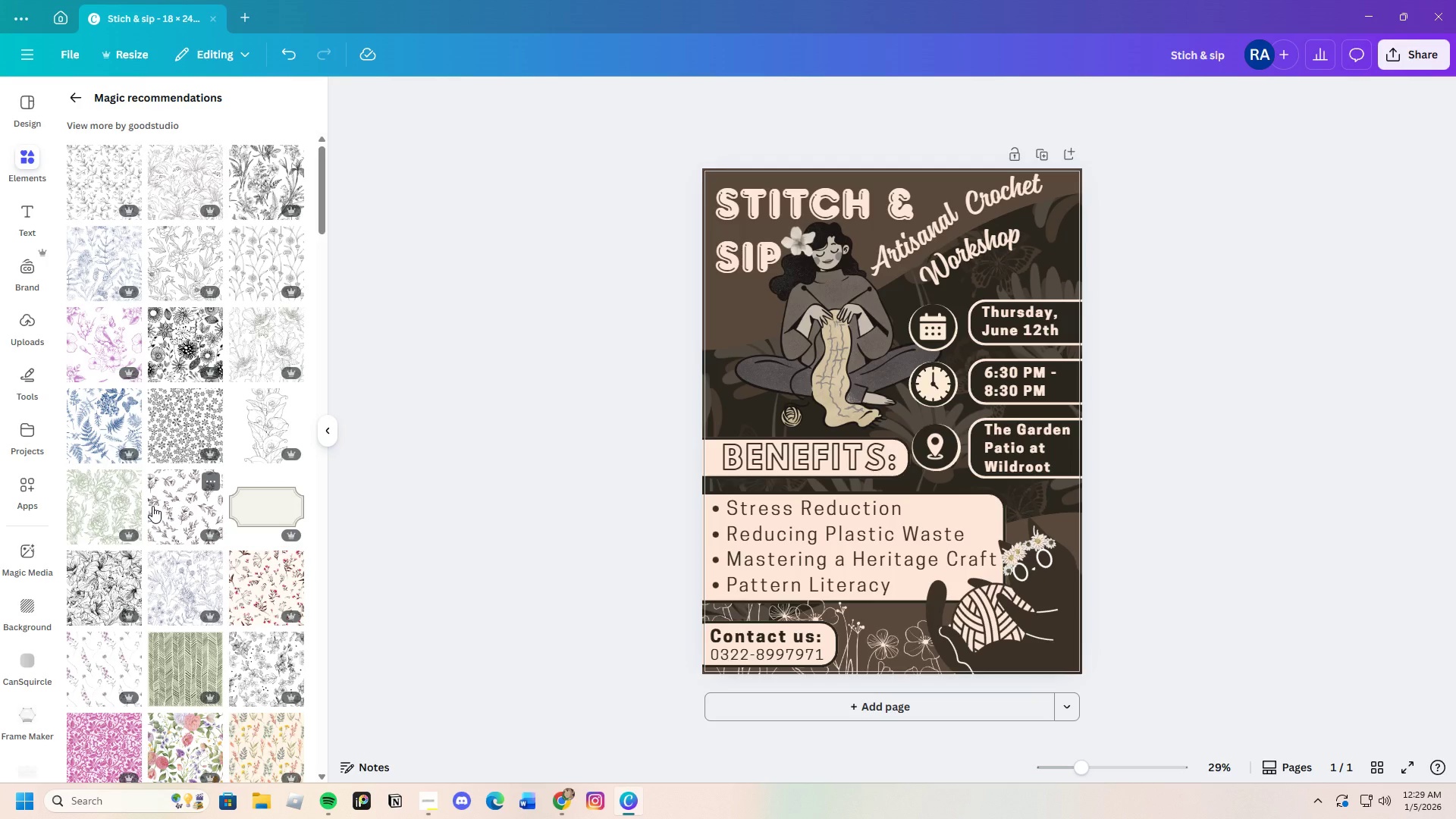 
scroll: coordinate [151, 507], scroll_direction: down, amount: 14.0
 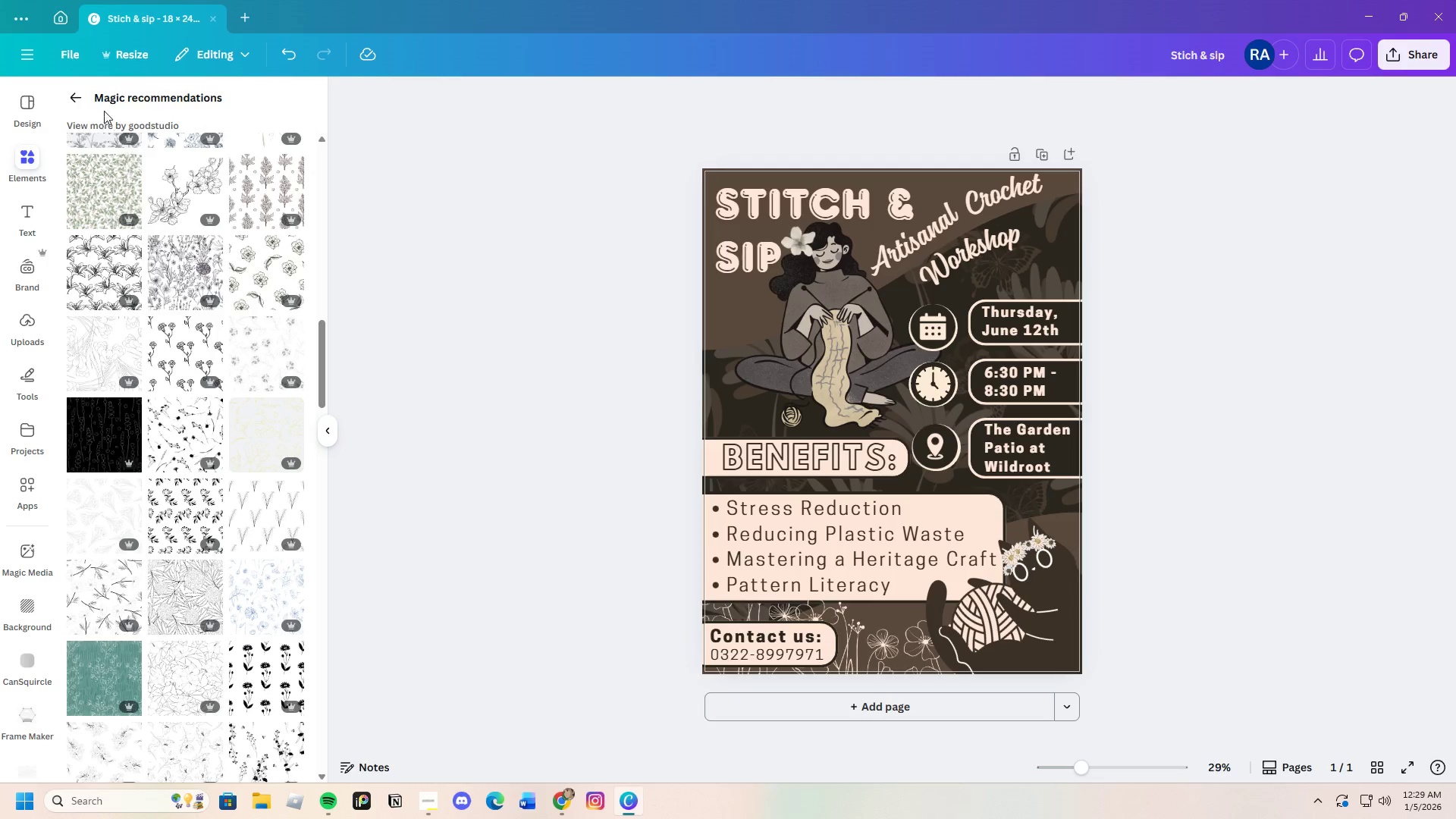 
left_click([83, 103])
 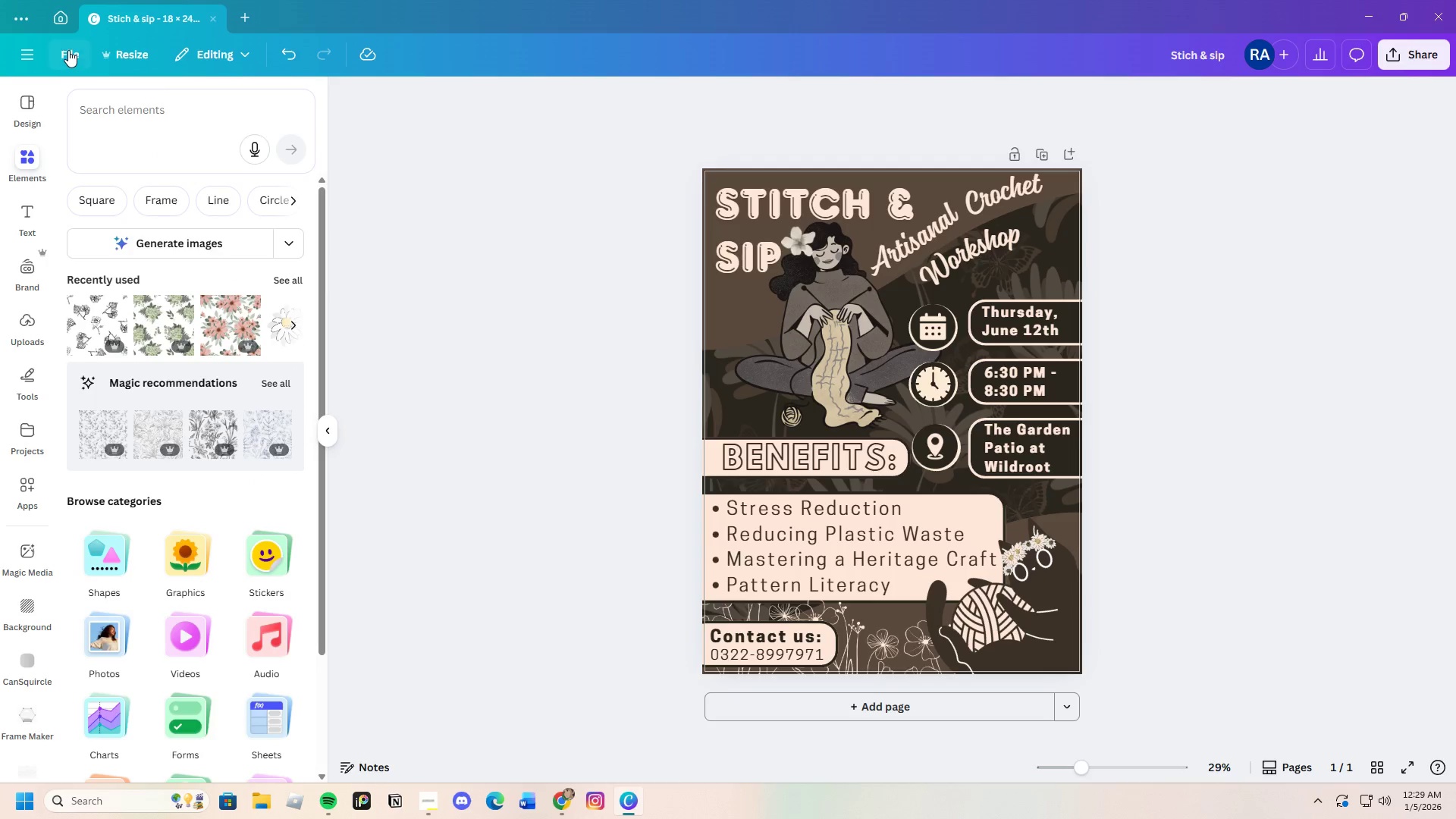 
left_click([68, 51])
 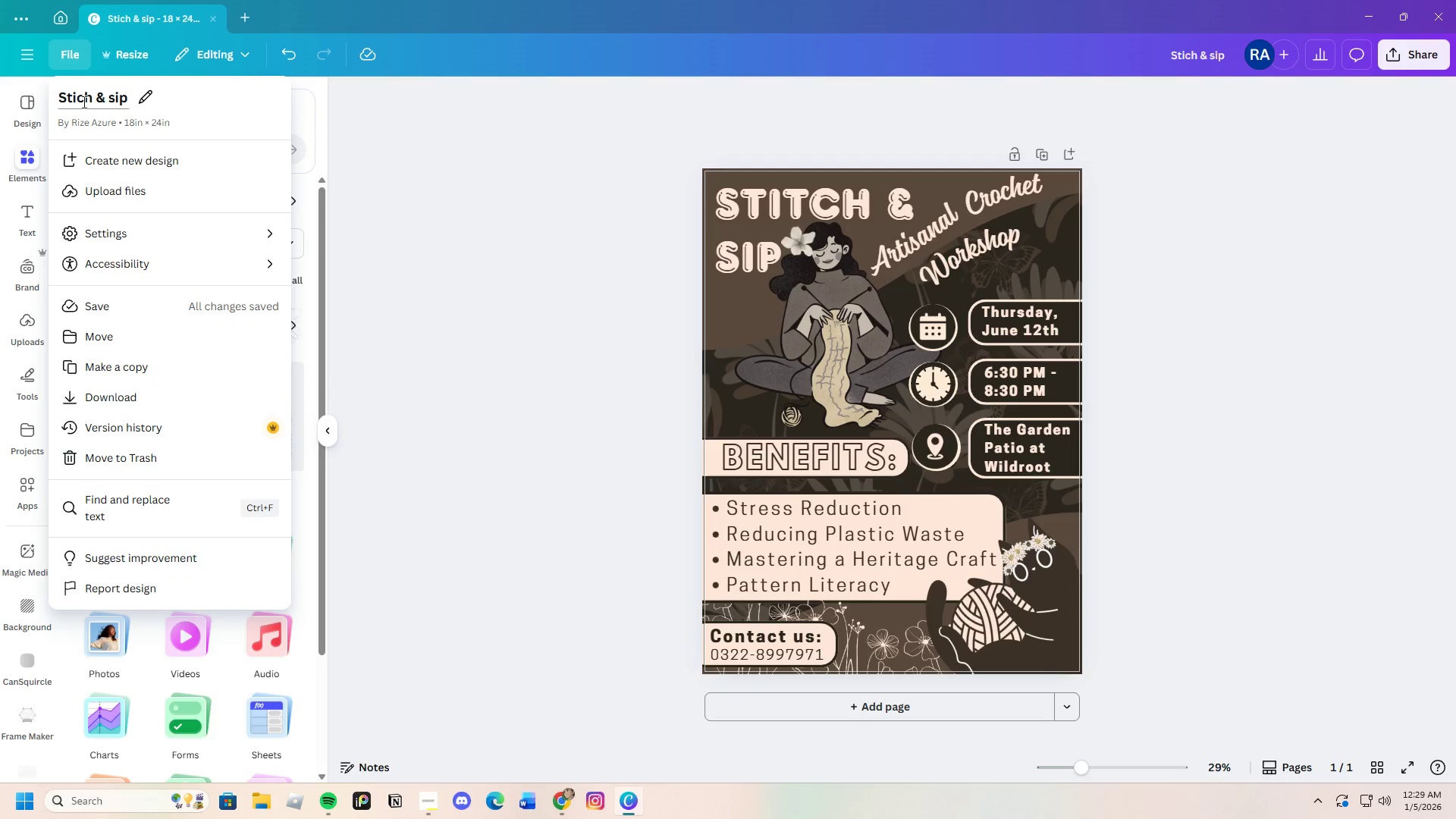 
left_click([79, 102])
 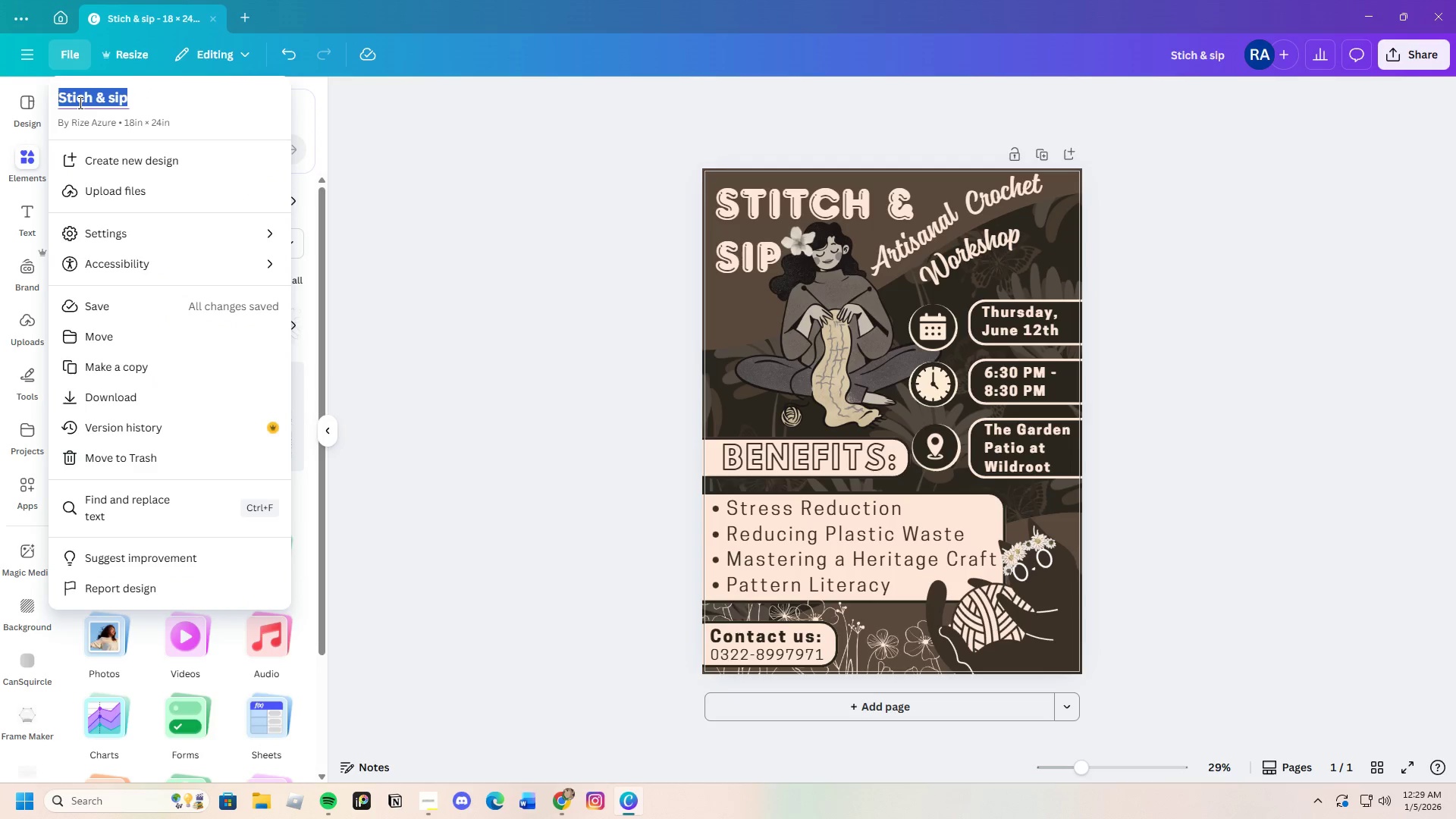 
left_click([79, 102])
 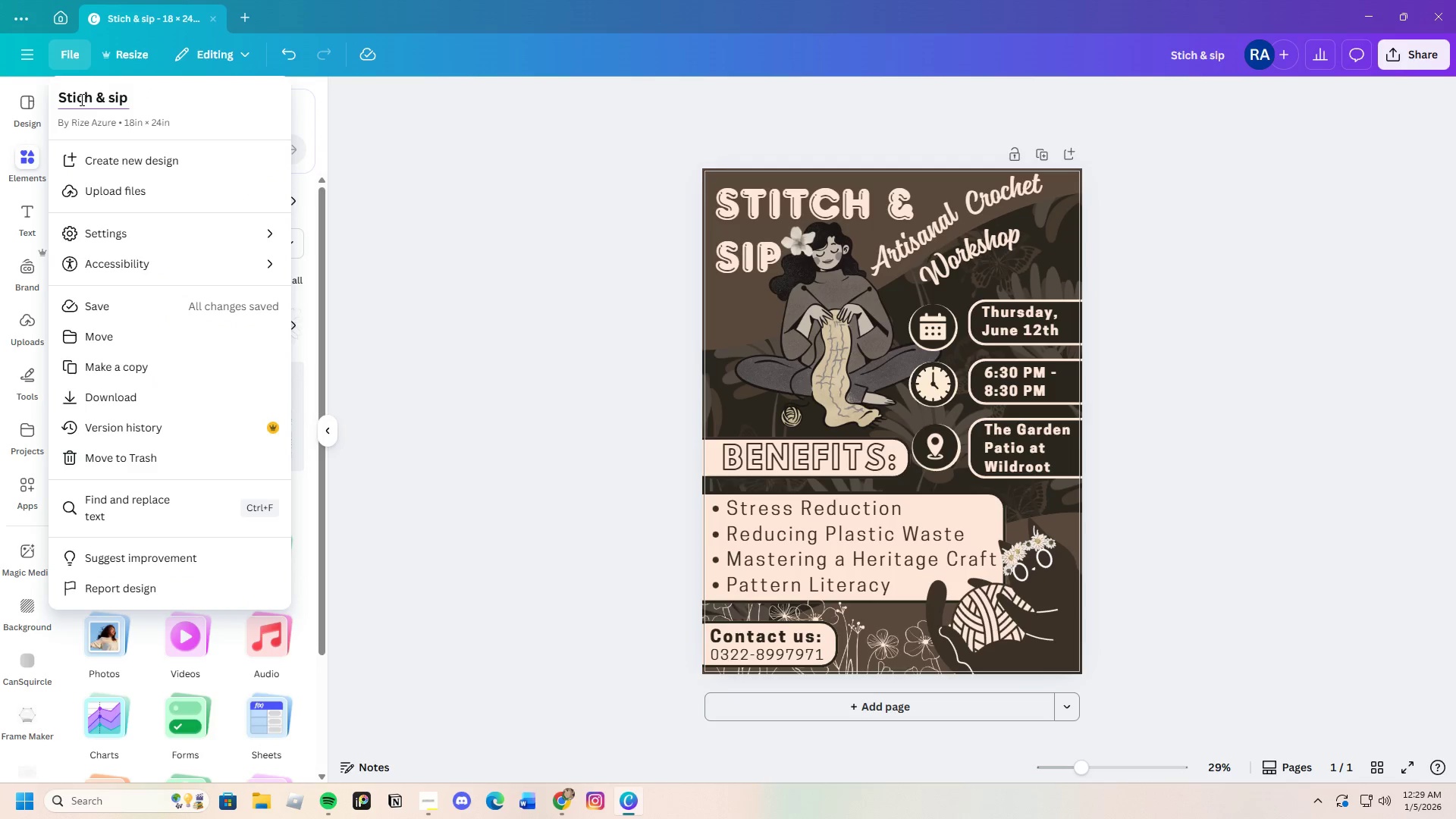 
key(T)
 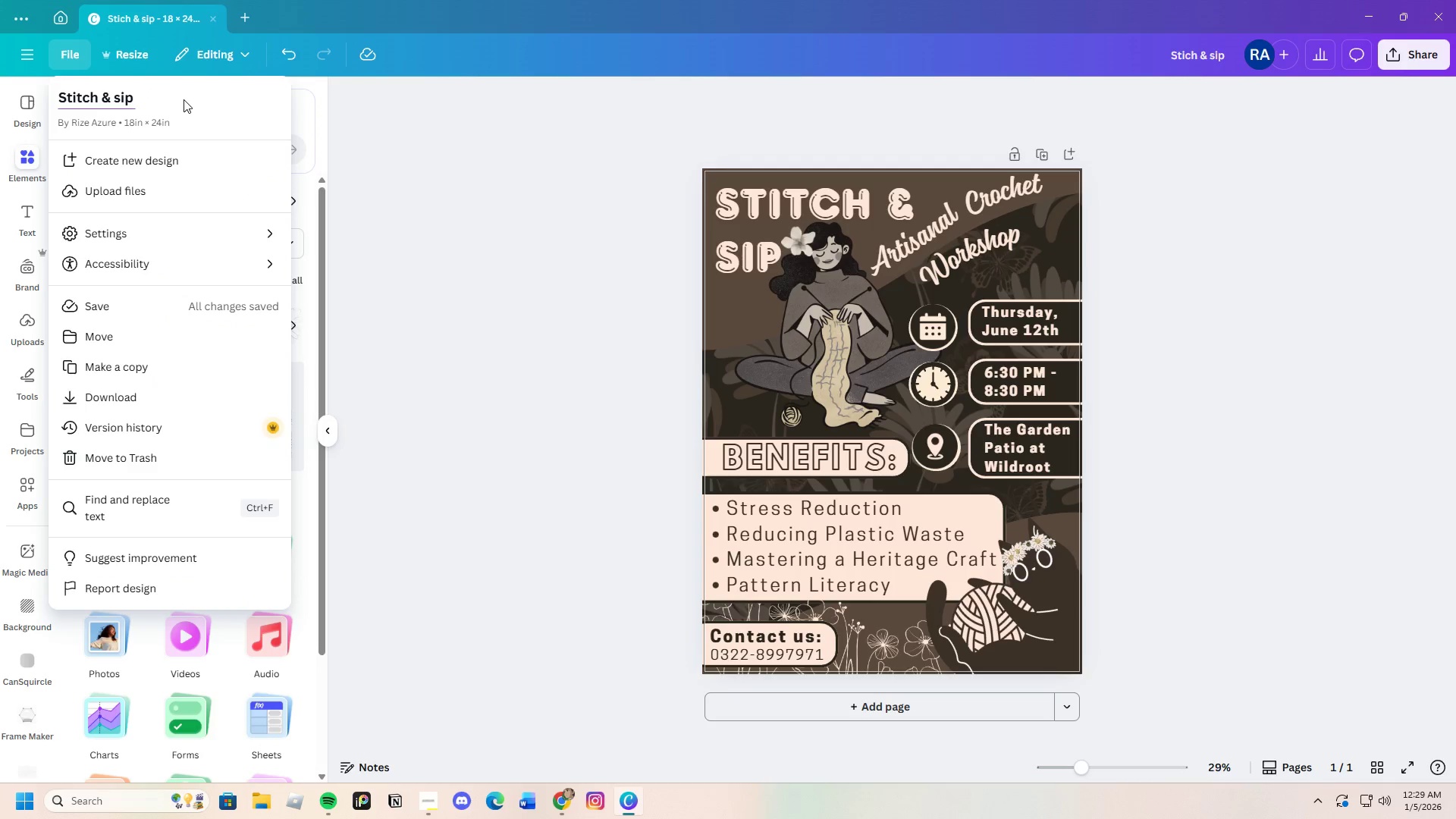 
left_click([184, 99])
 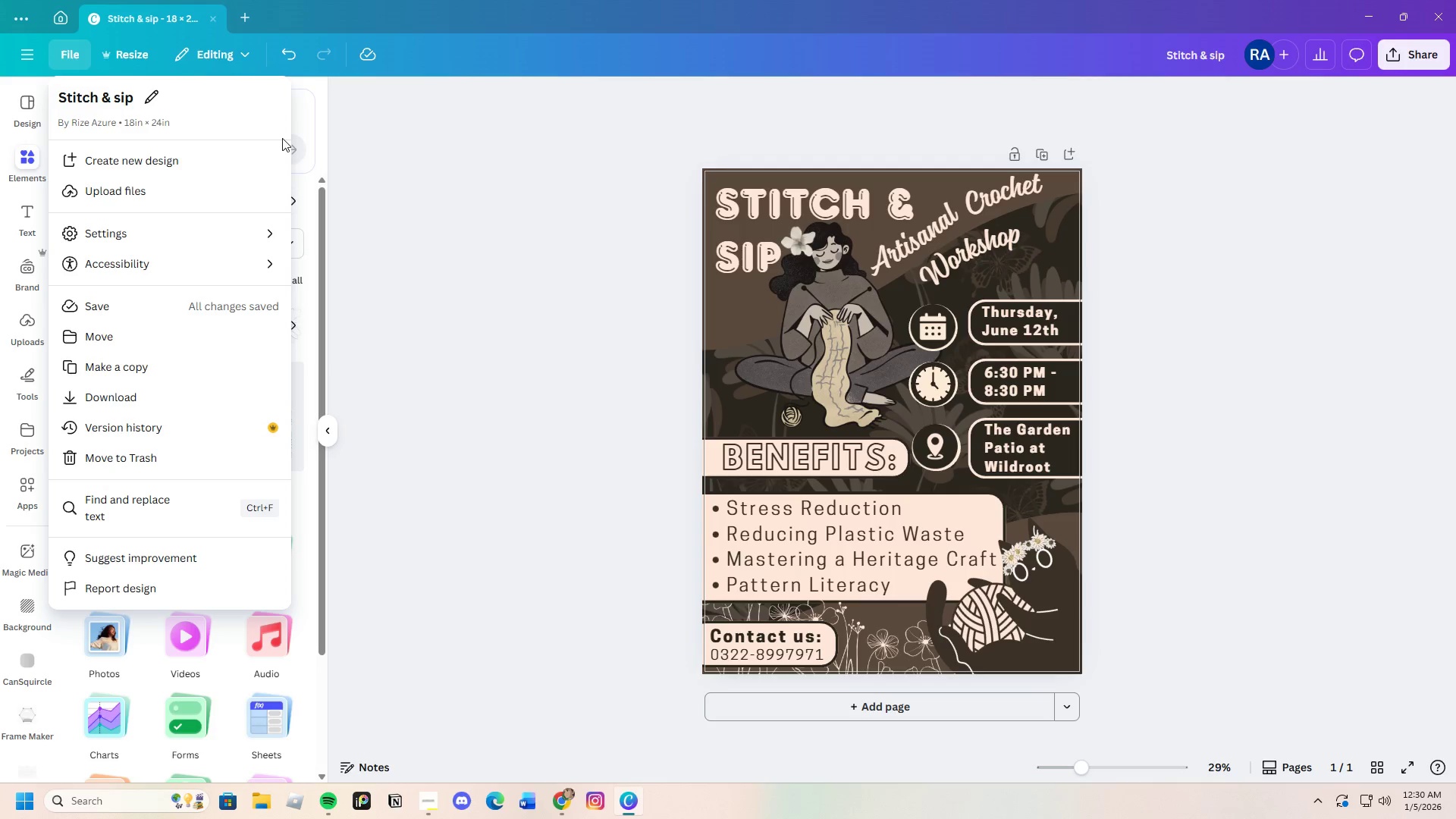 
wait(6.5)
 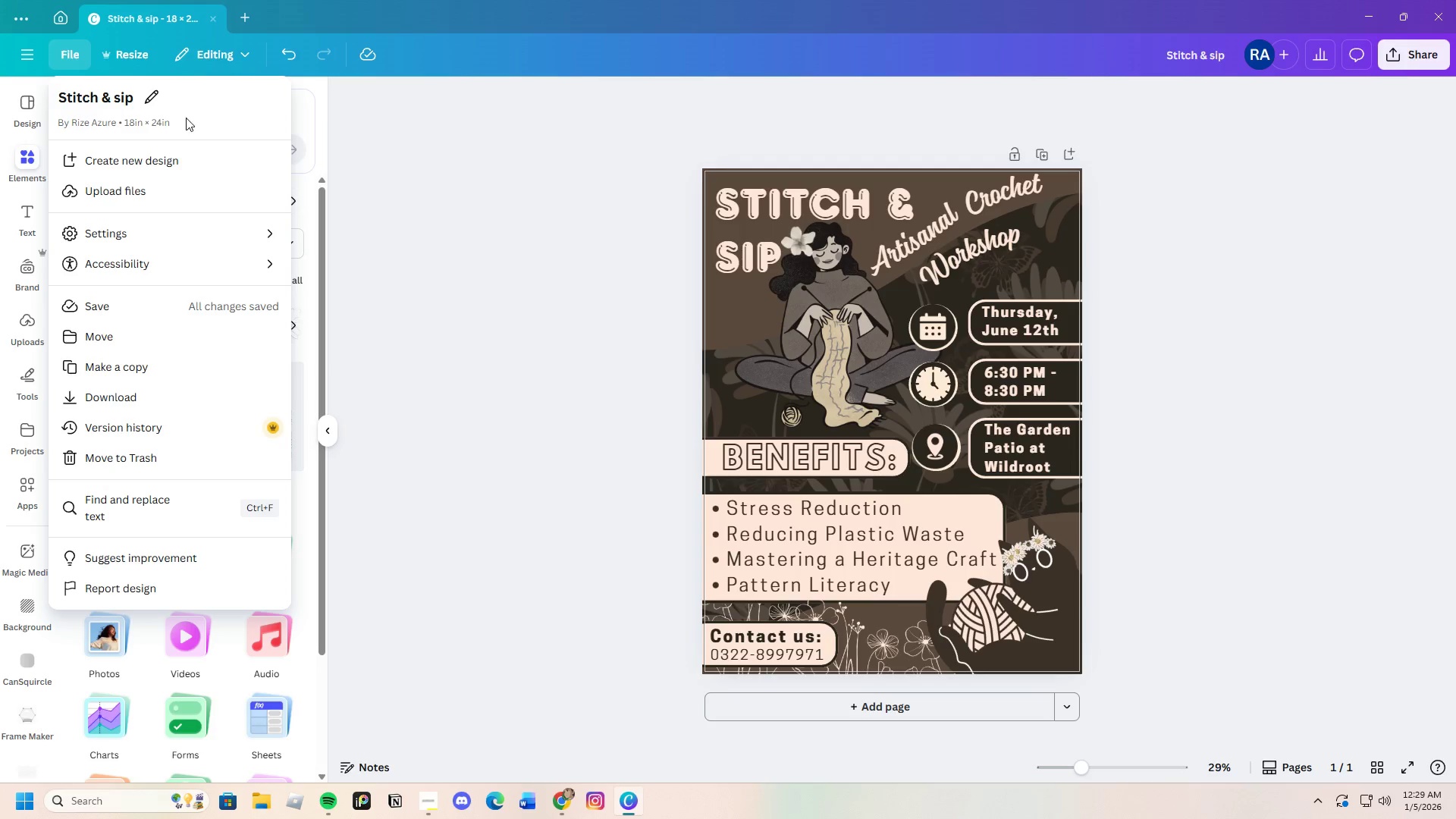 
key(Enter)
 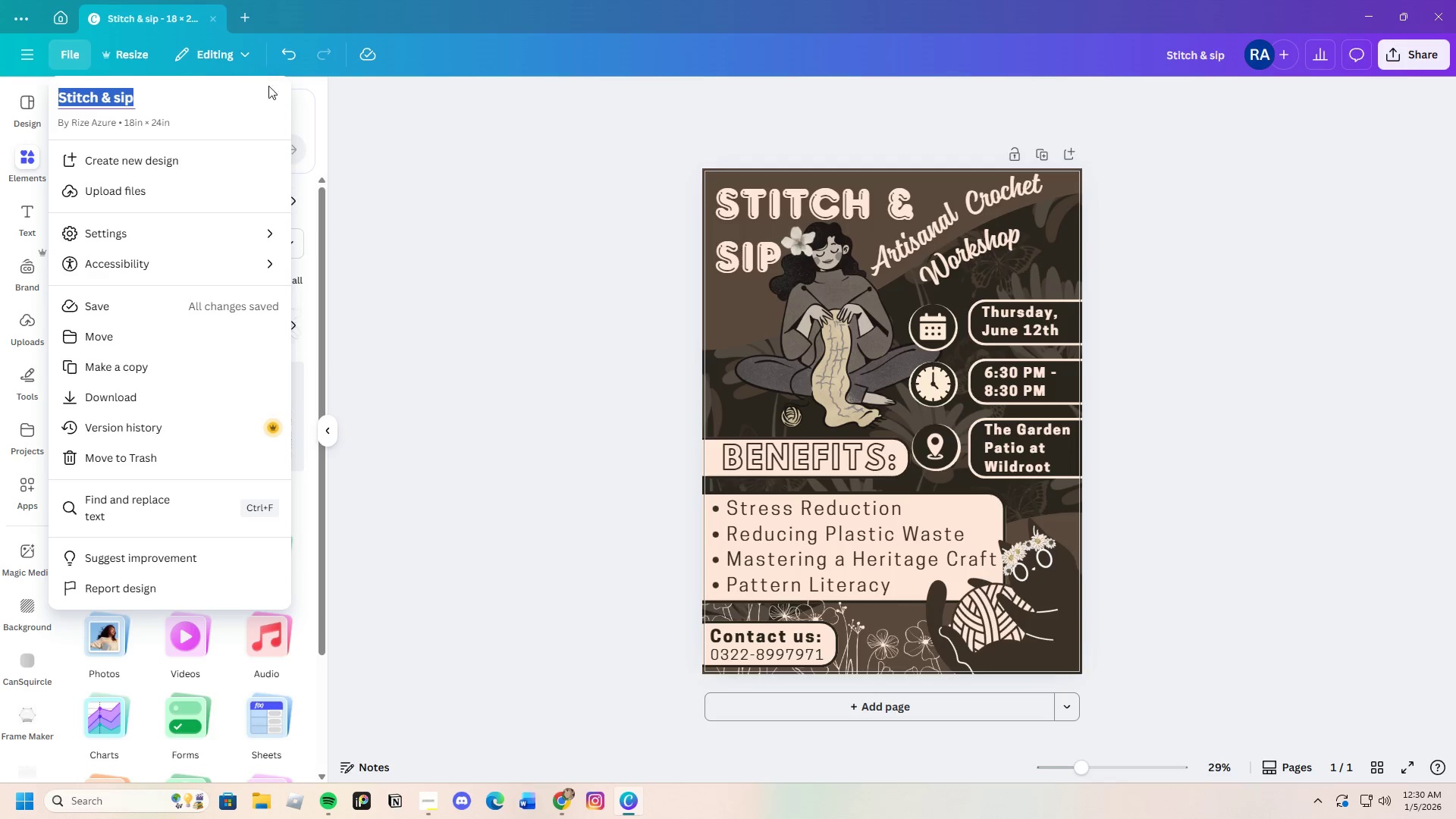 
left_click([383, 142])
 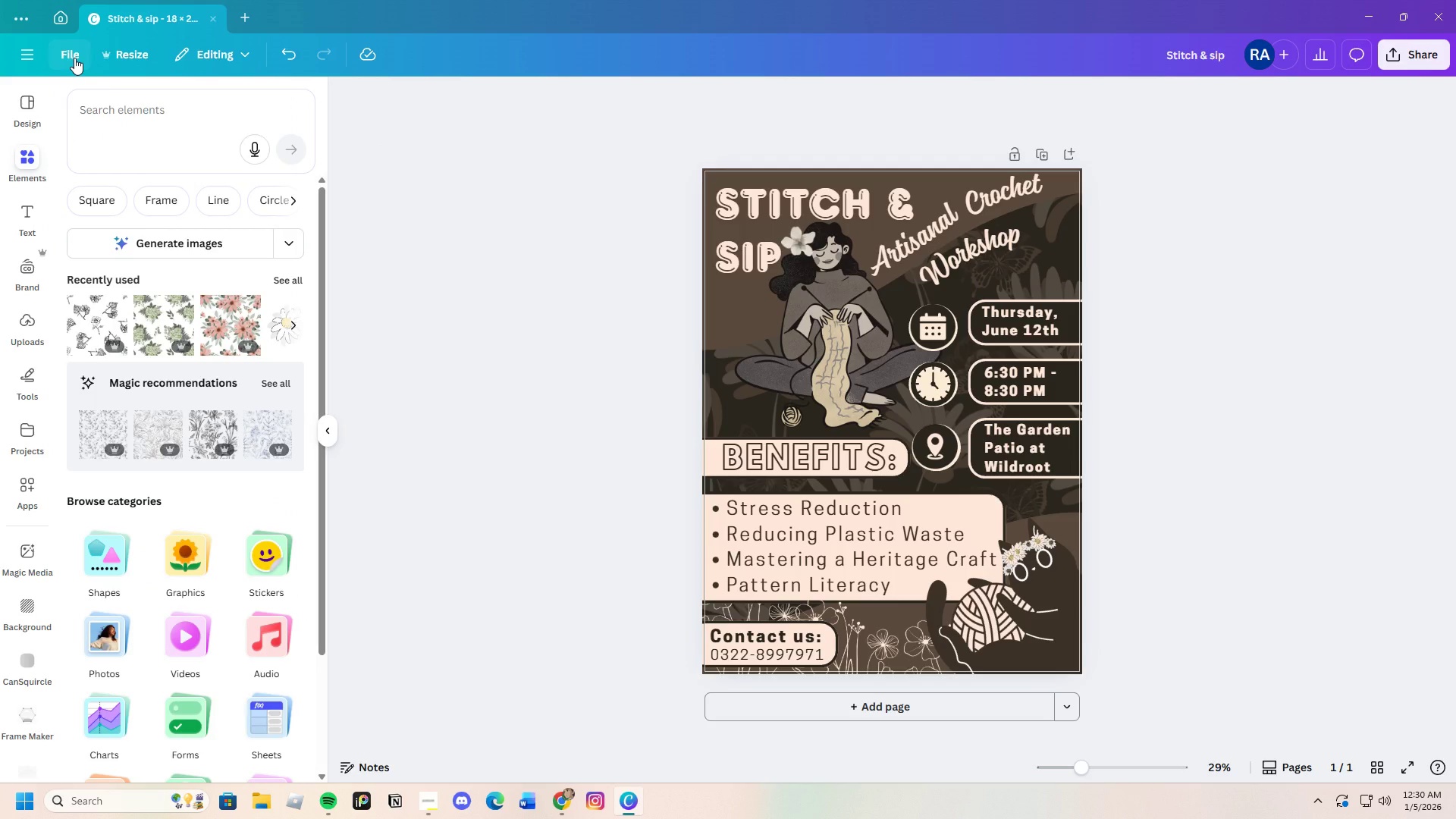 